 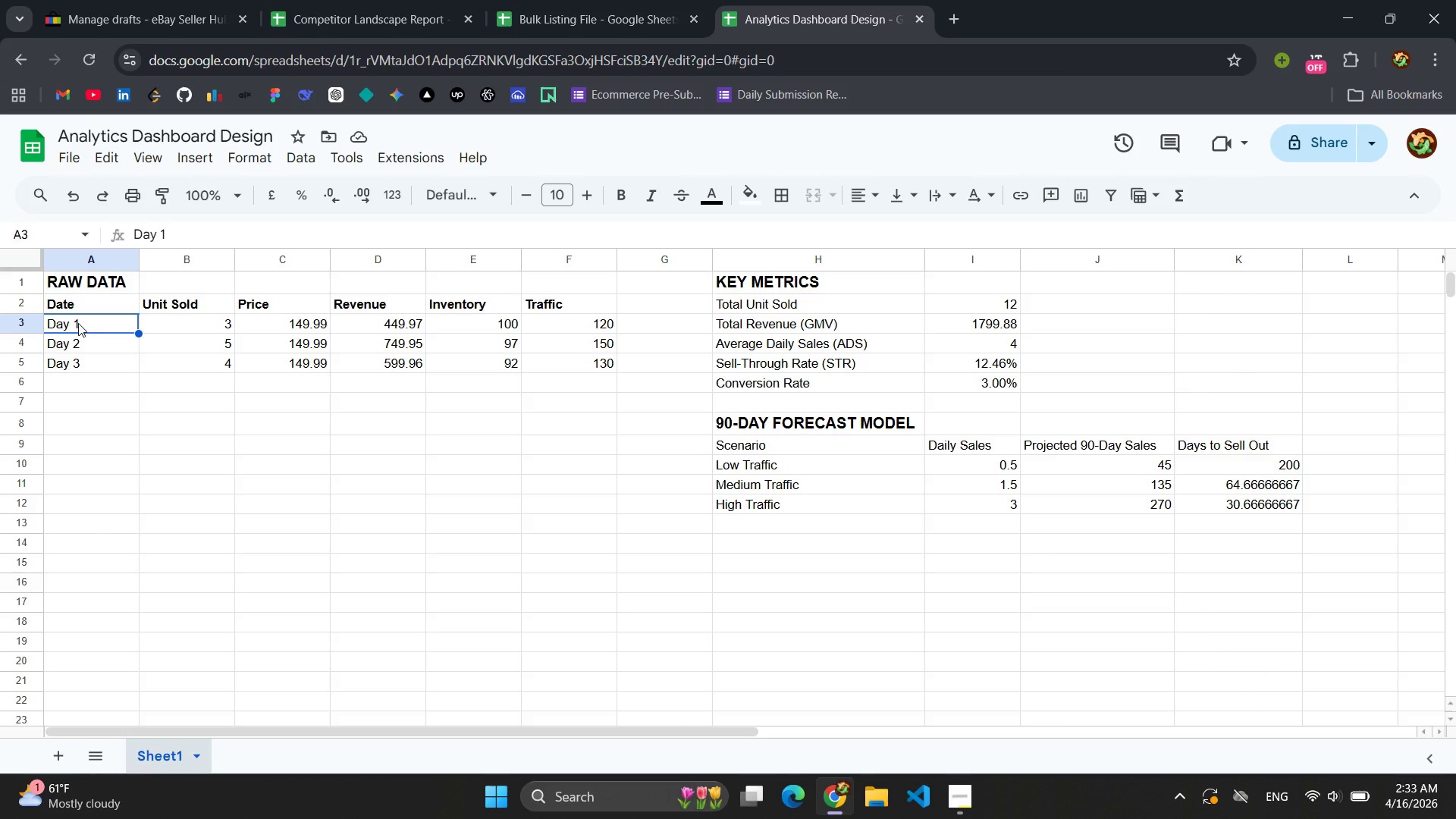 
left_click([77, 306])
 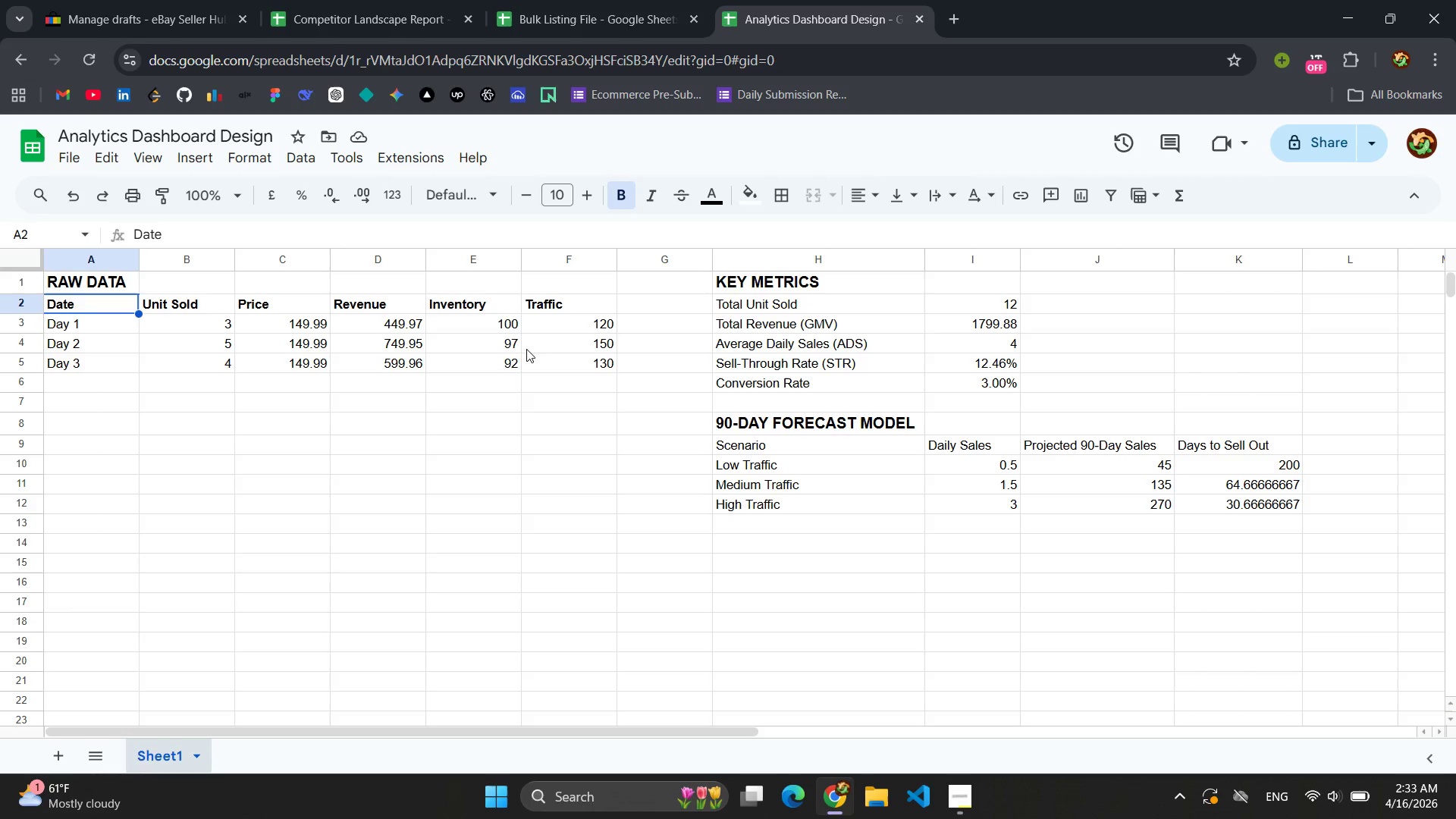 
wait(7.06)
 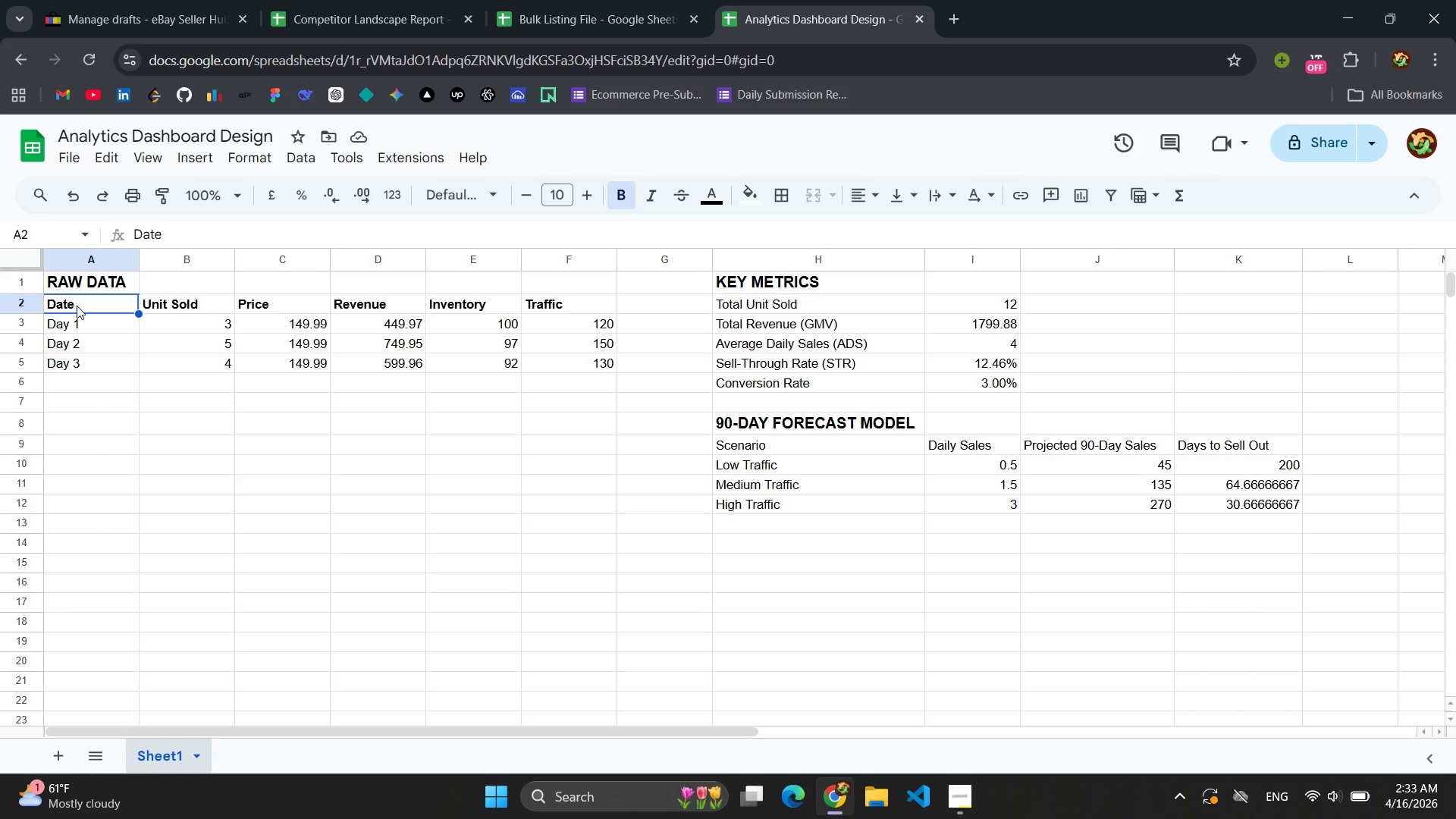 
left_click([219, 356])
 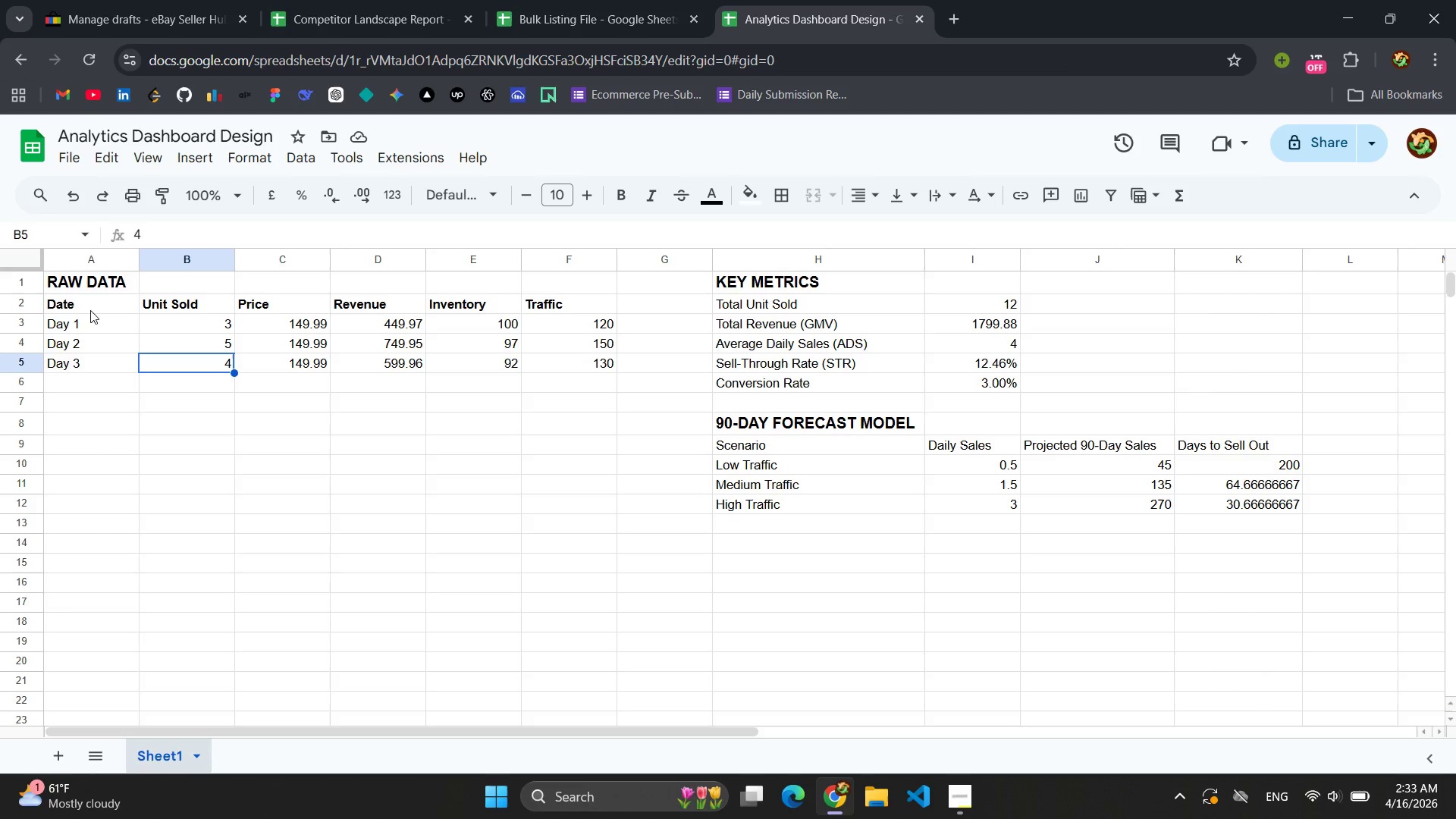 
left_click([86, 303])
 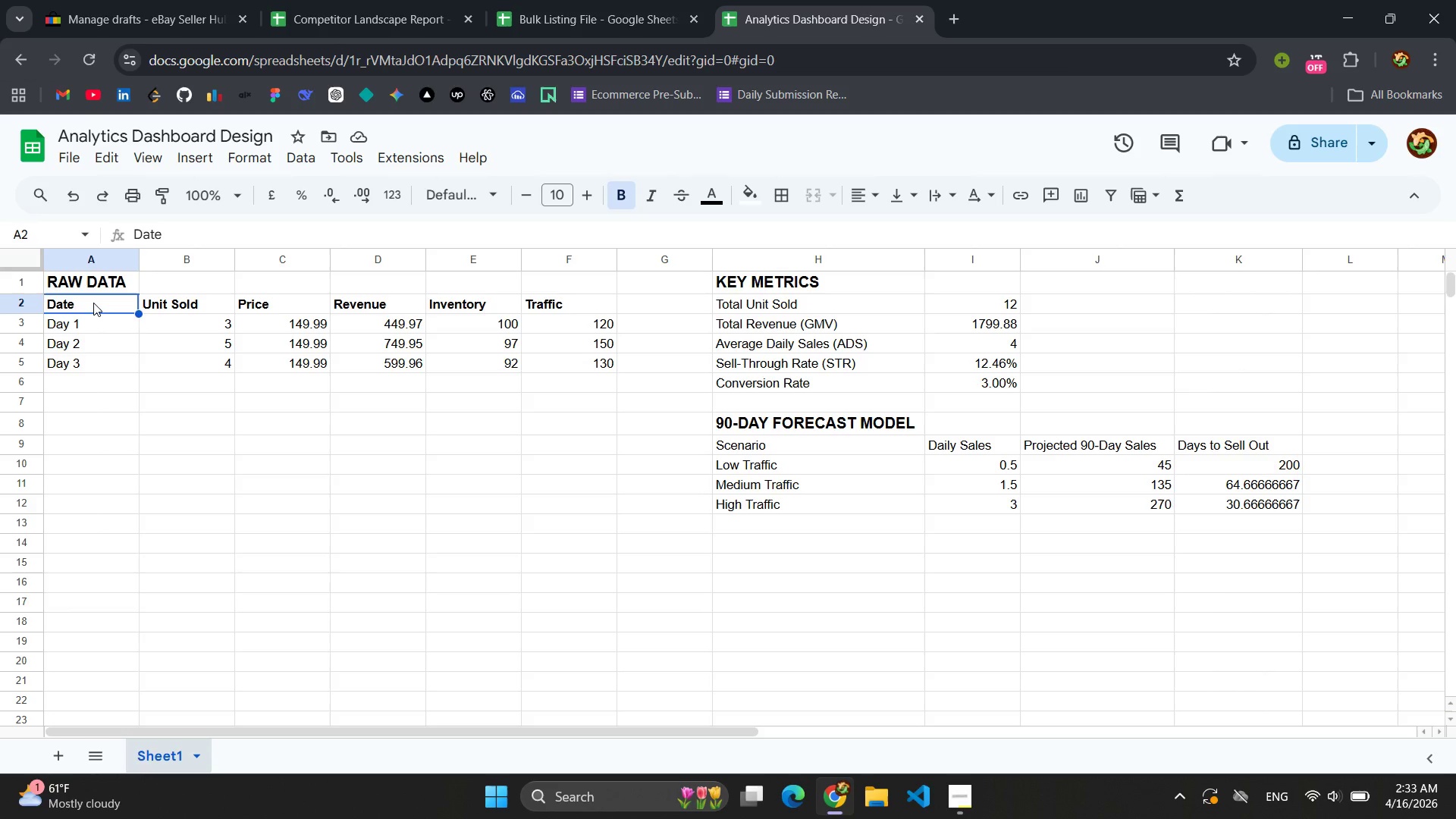 
left_click_drag(start_coordinate=[93, 303], to_coordinate=[214, 363])
 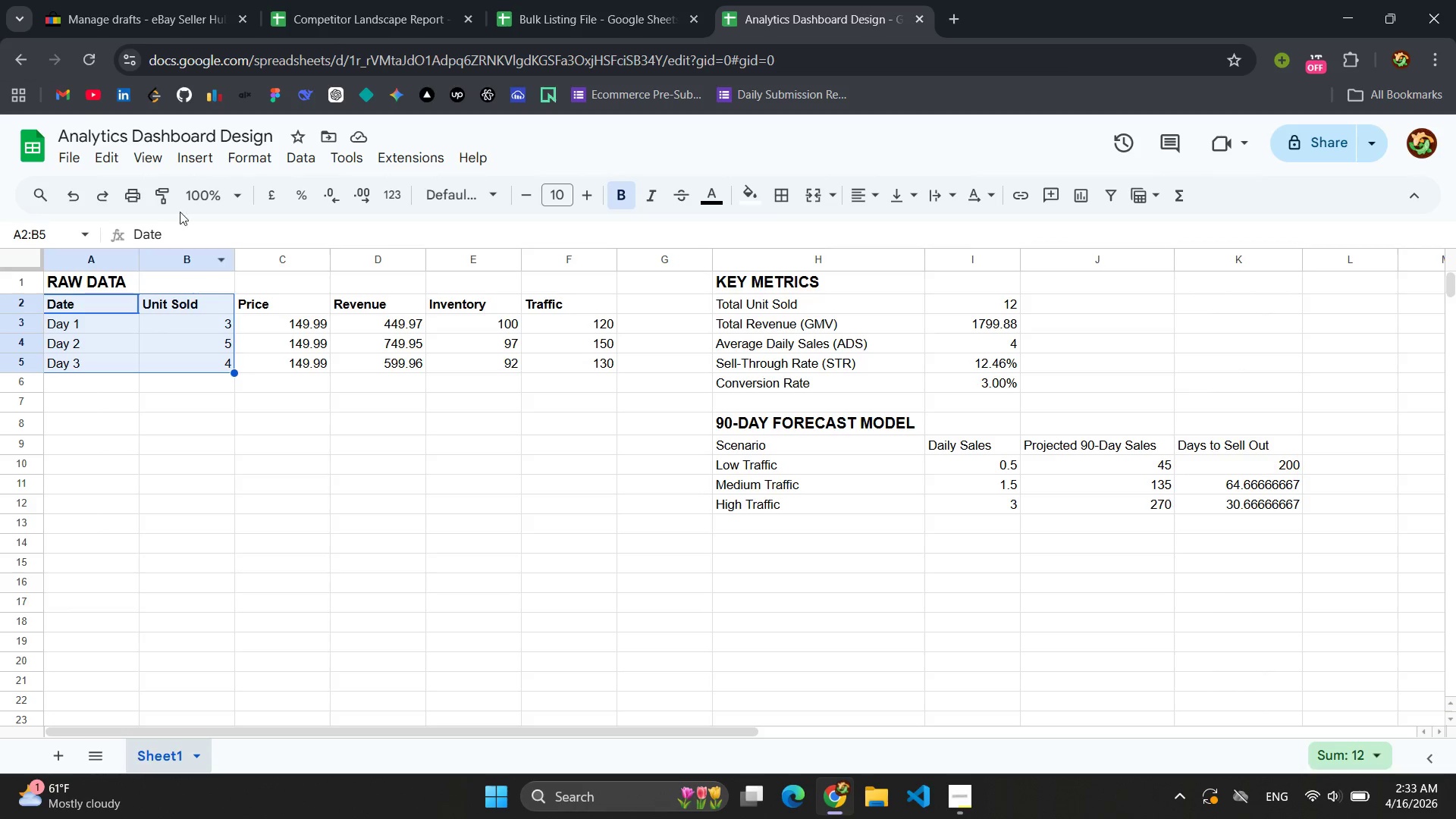 
left_click([187, 162])
 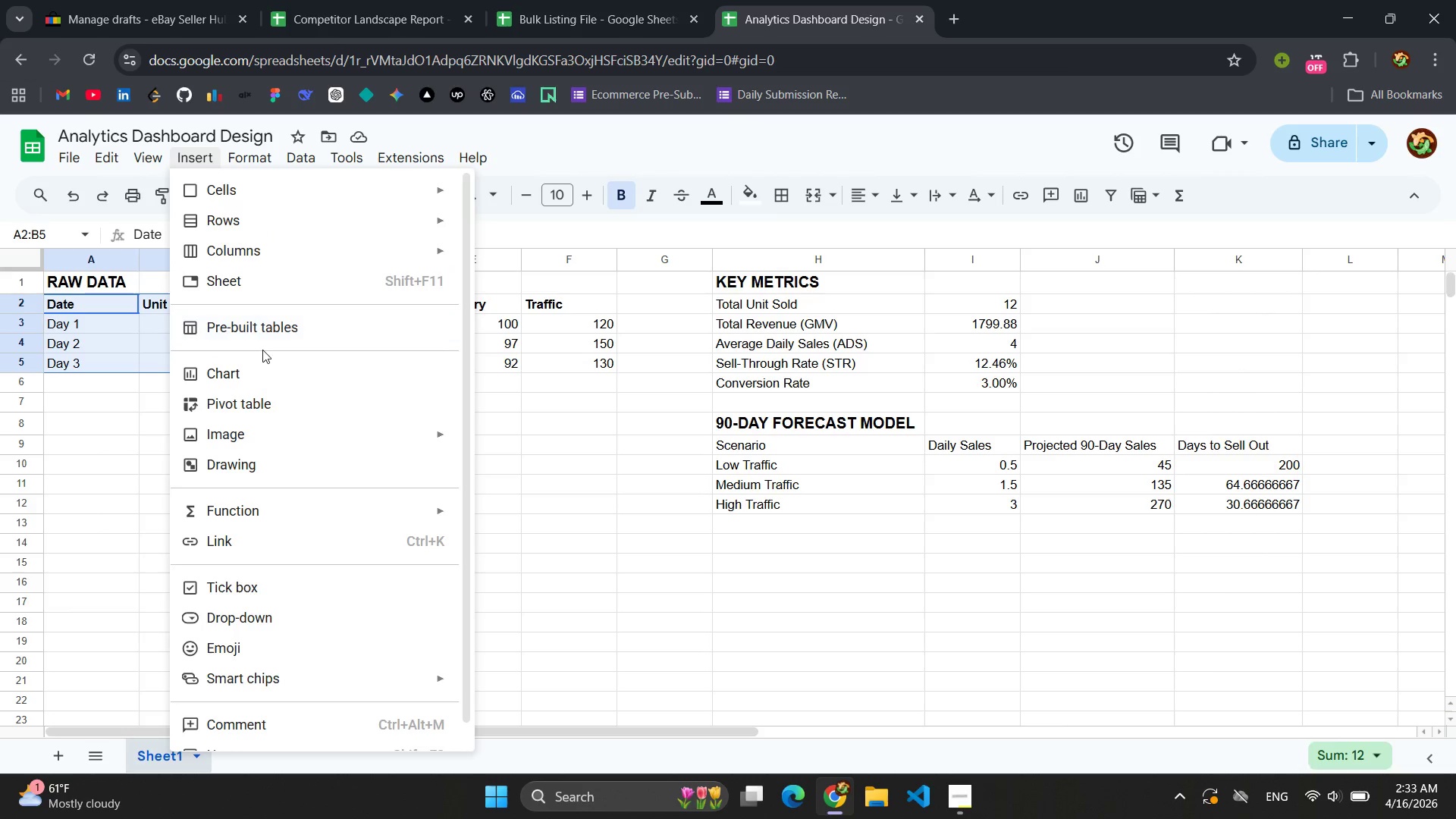 
left_click([259, 369])
 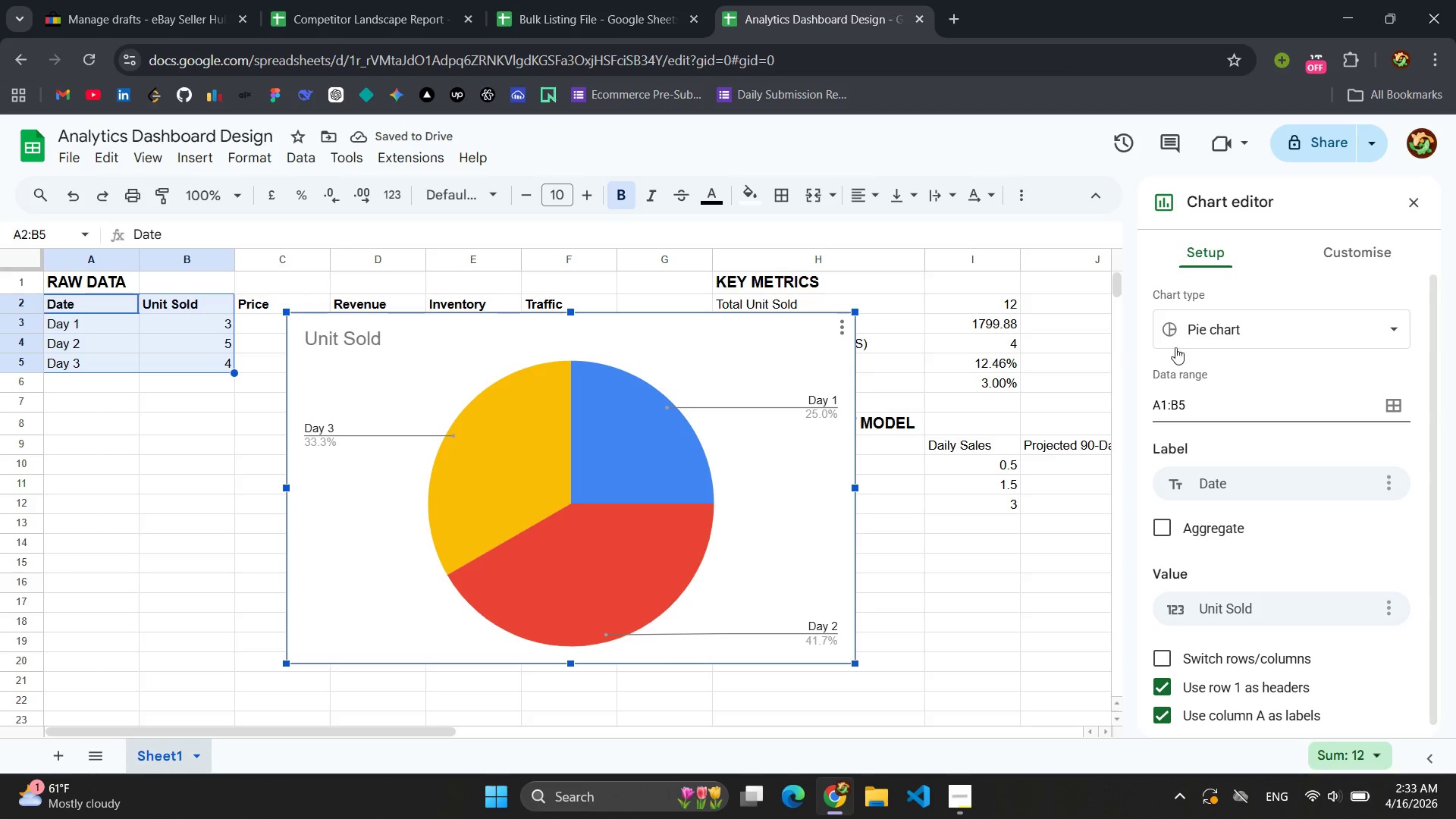 
wait(5.98)
 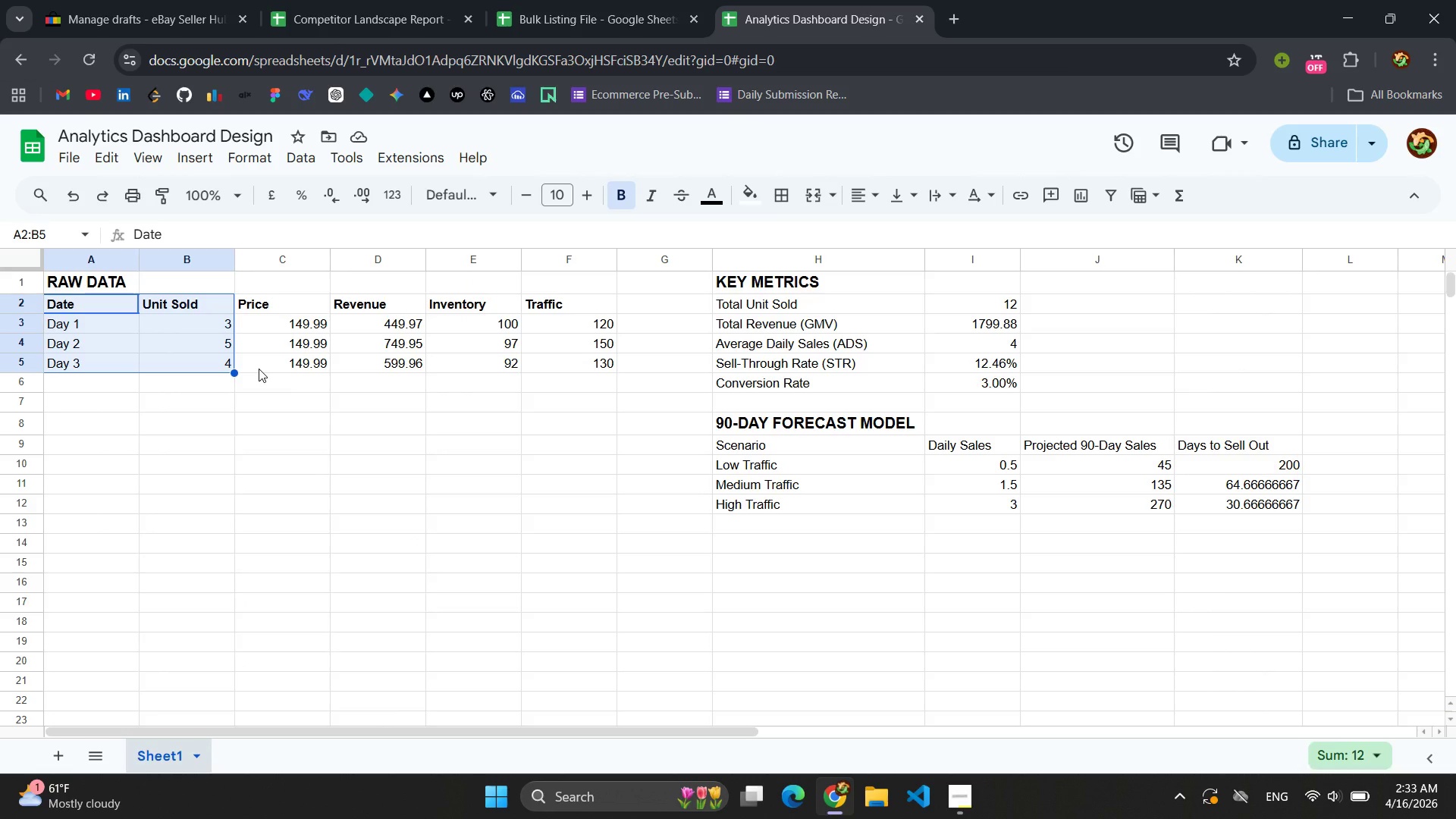 
left_click([1266, 329])
 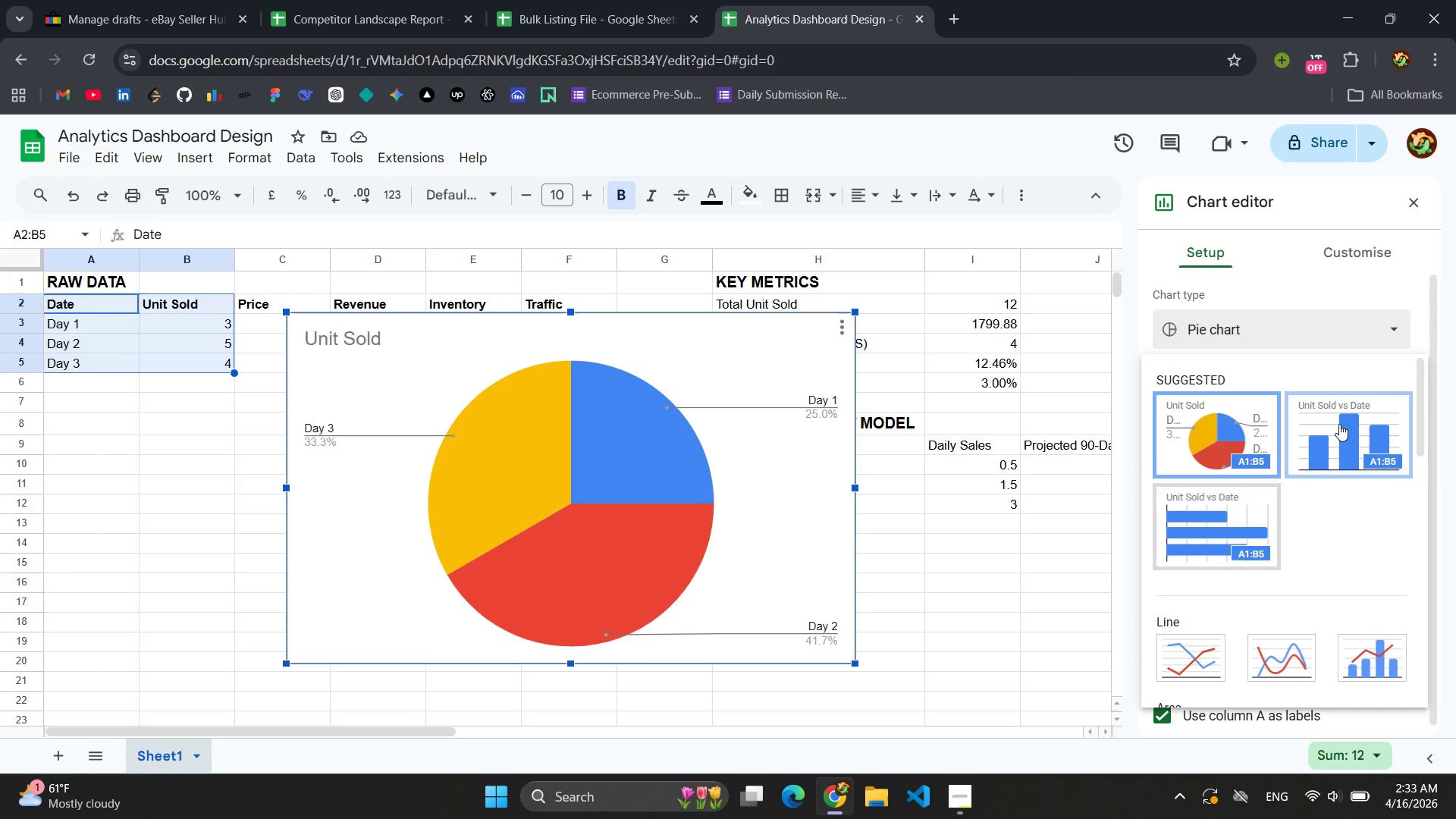 
left_click([1339, 424])
 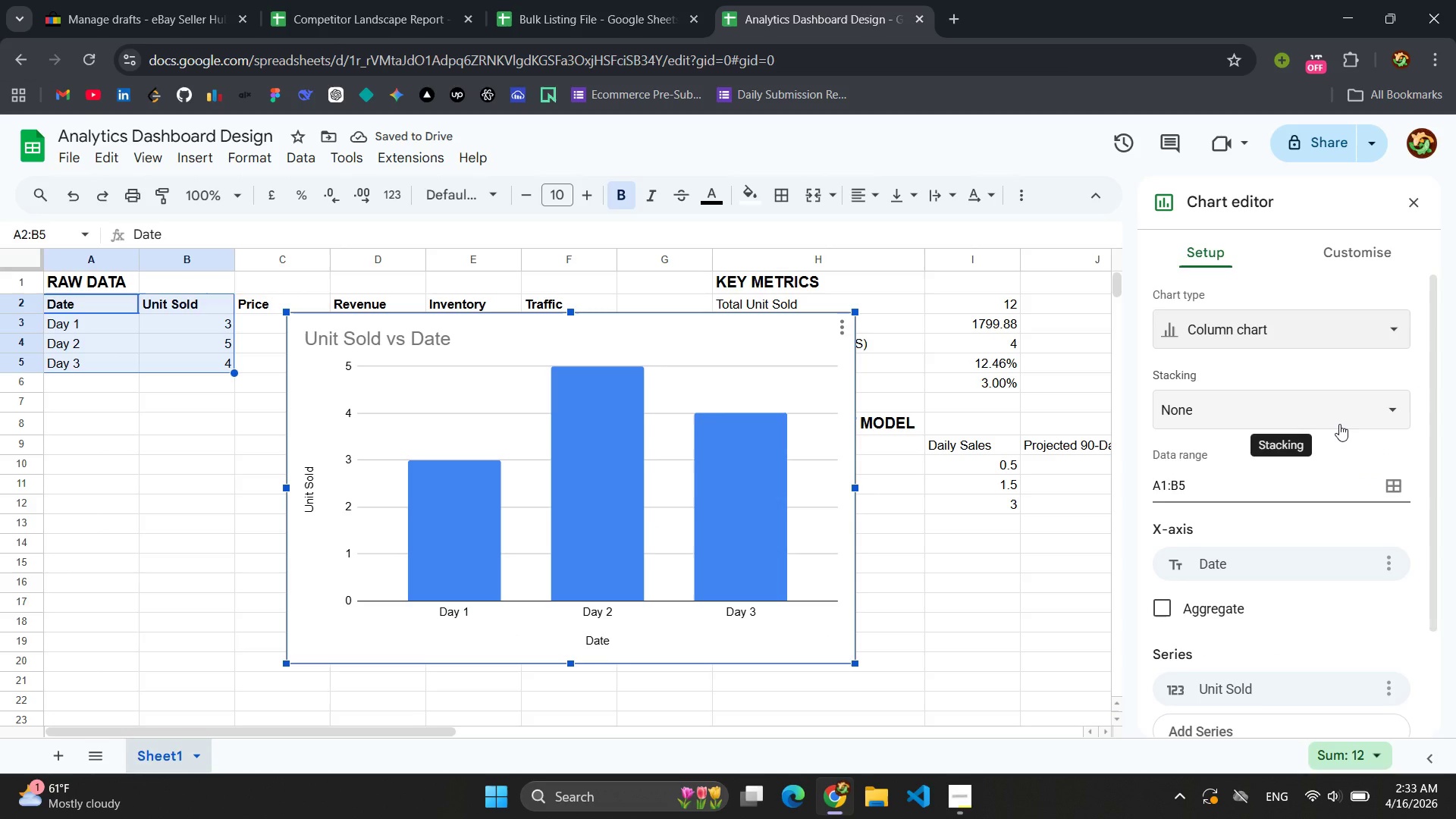 
wait(8.77)
 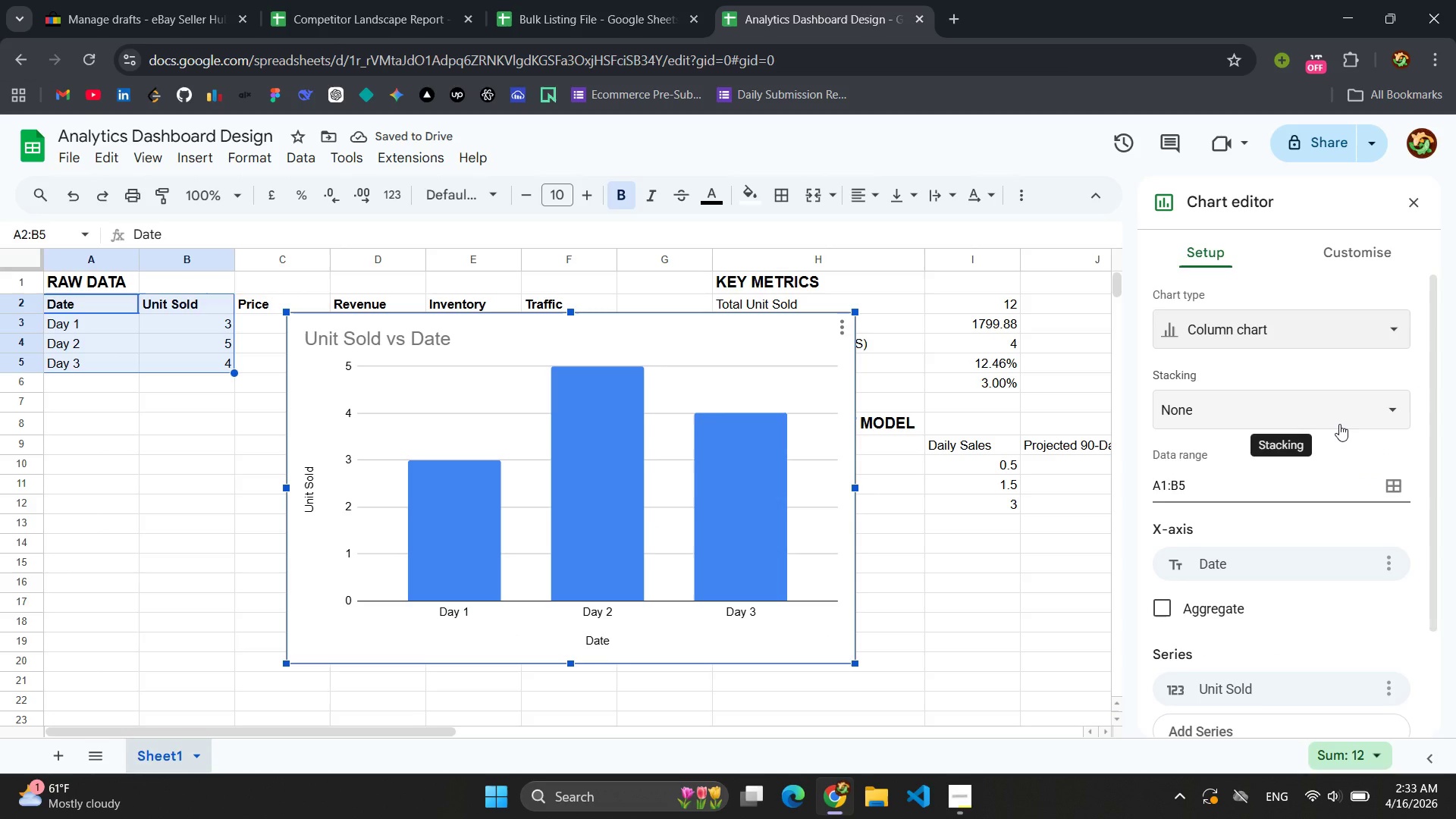 
left_click([1318, 329])
 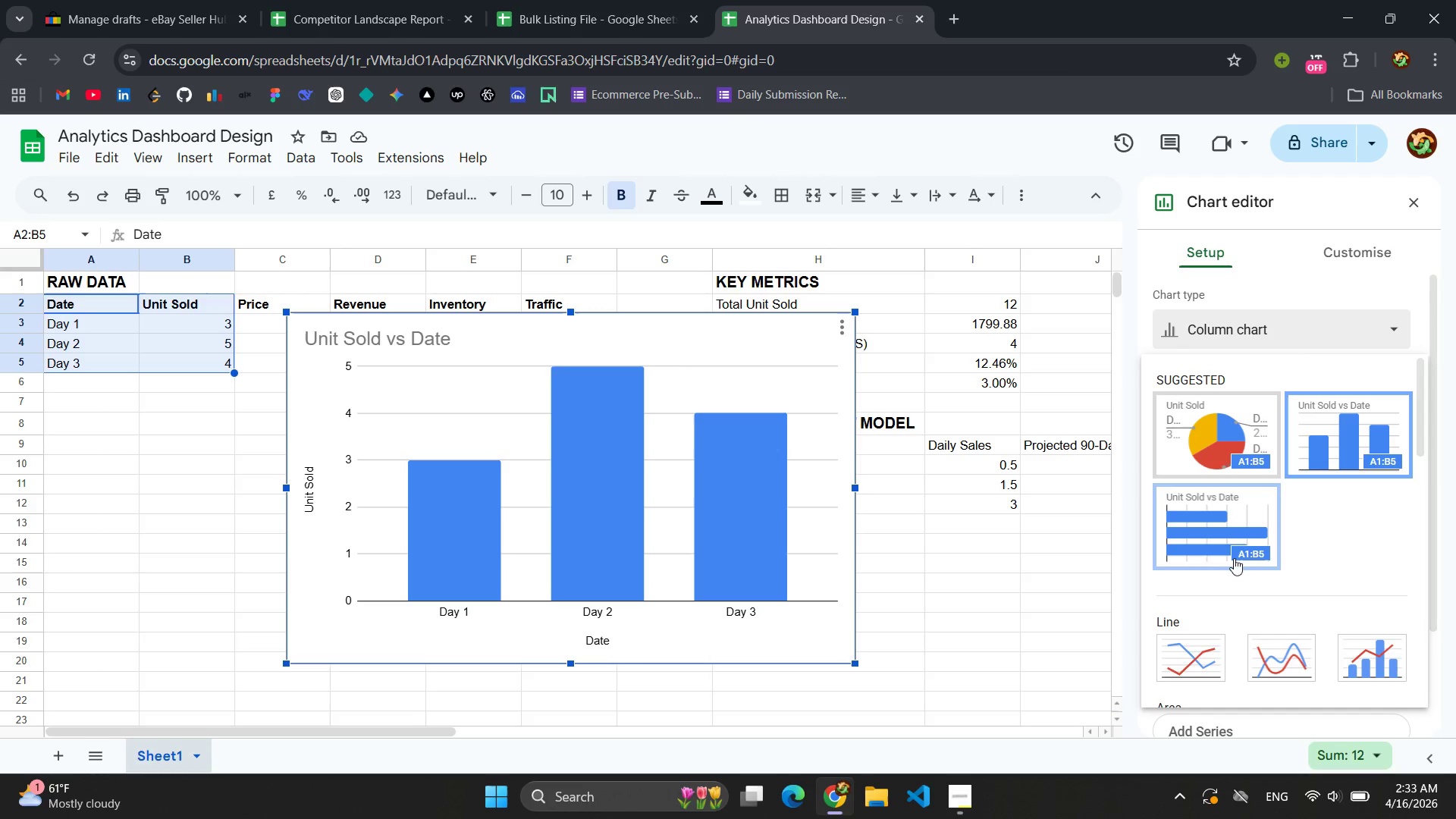 
left_click([1197, 650])
 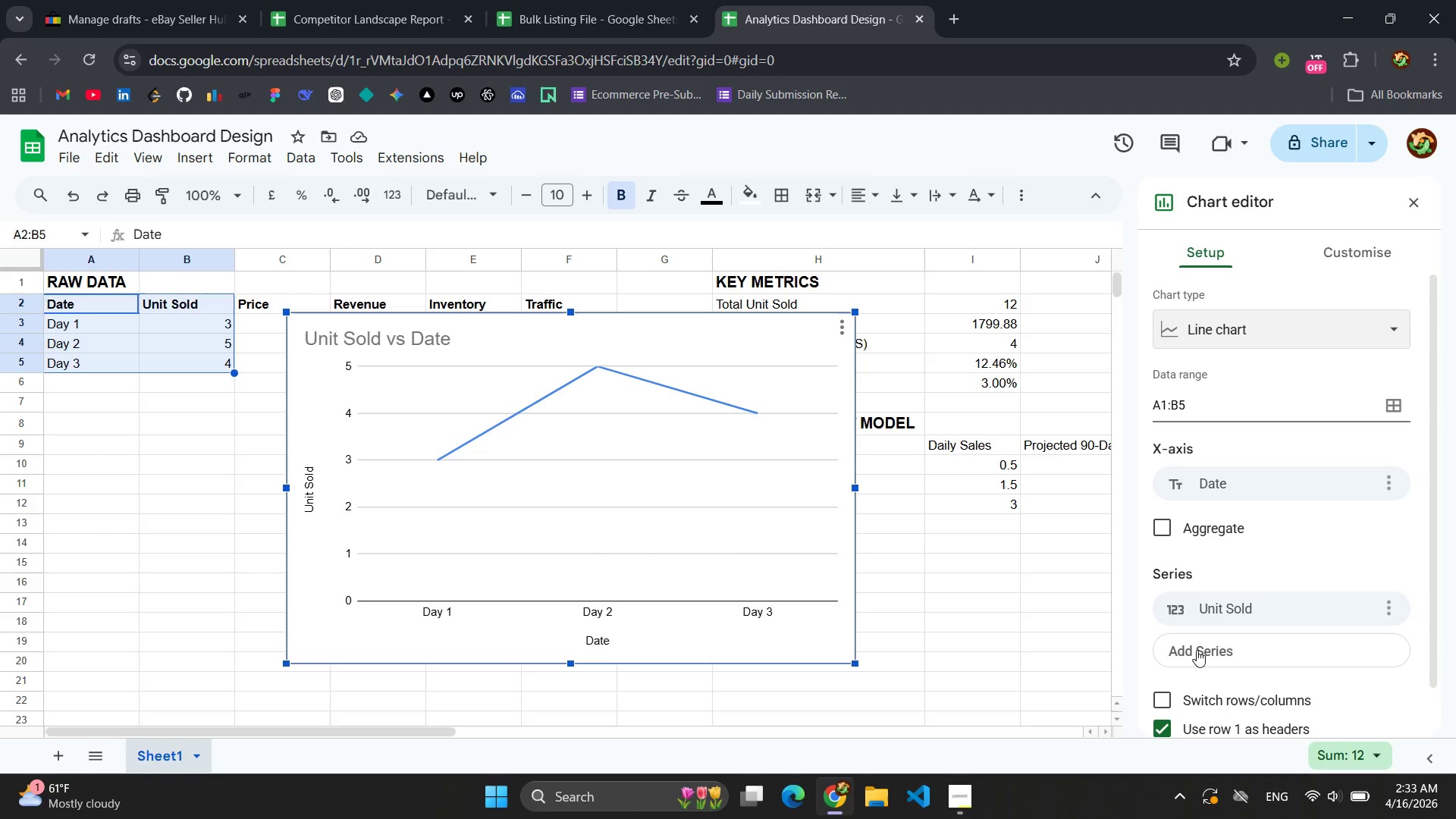 
wait(12.45)
 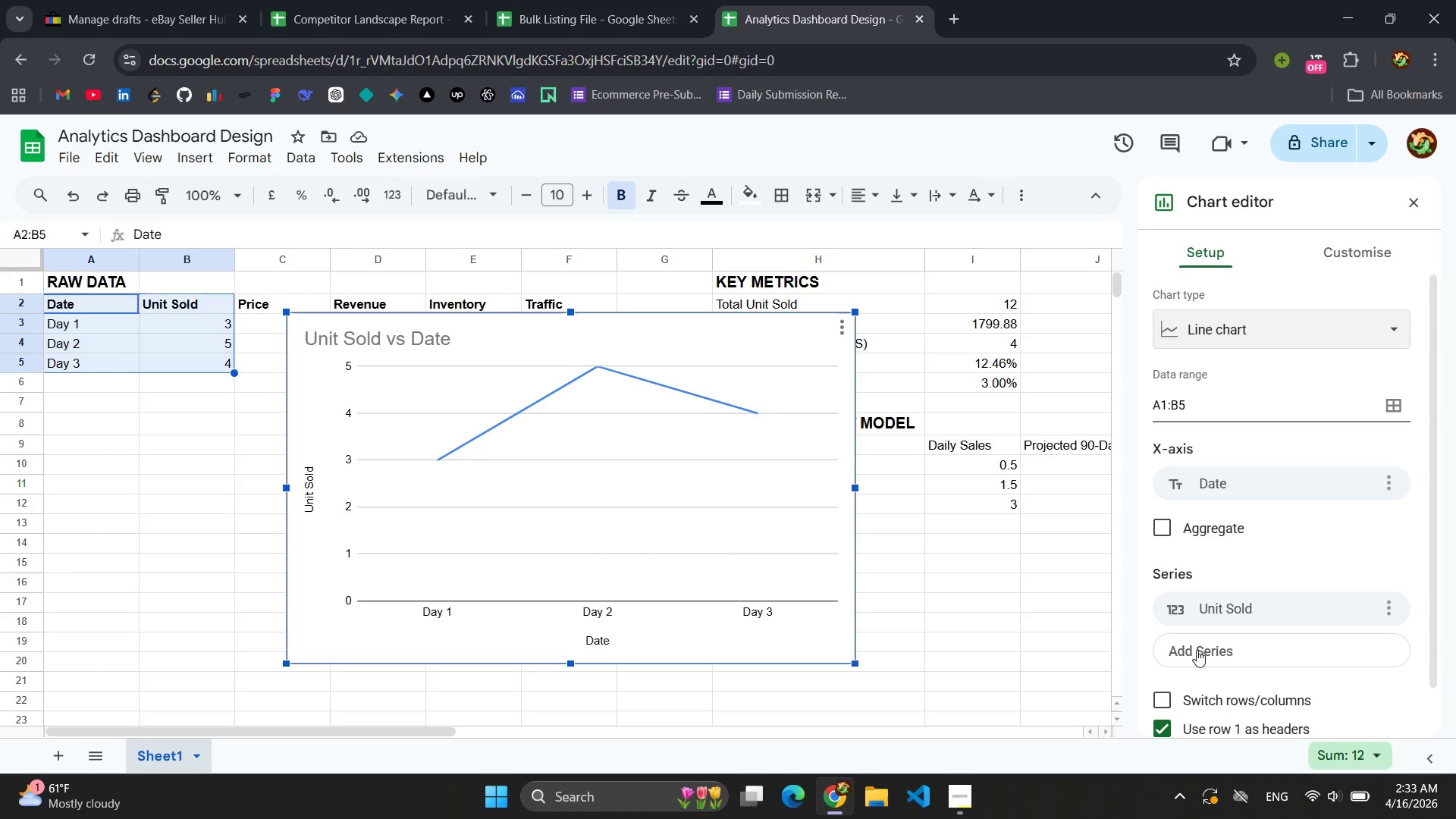 
left_click_drag(start_coordinate=[656, 342], to_coordinate=[406, 410])
 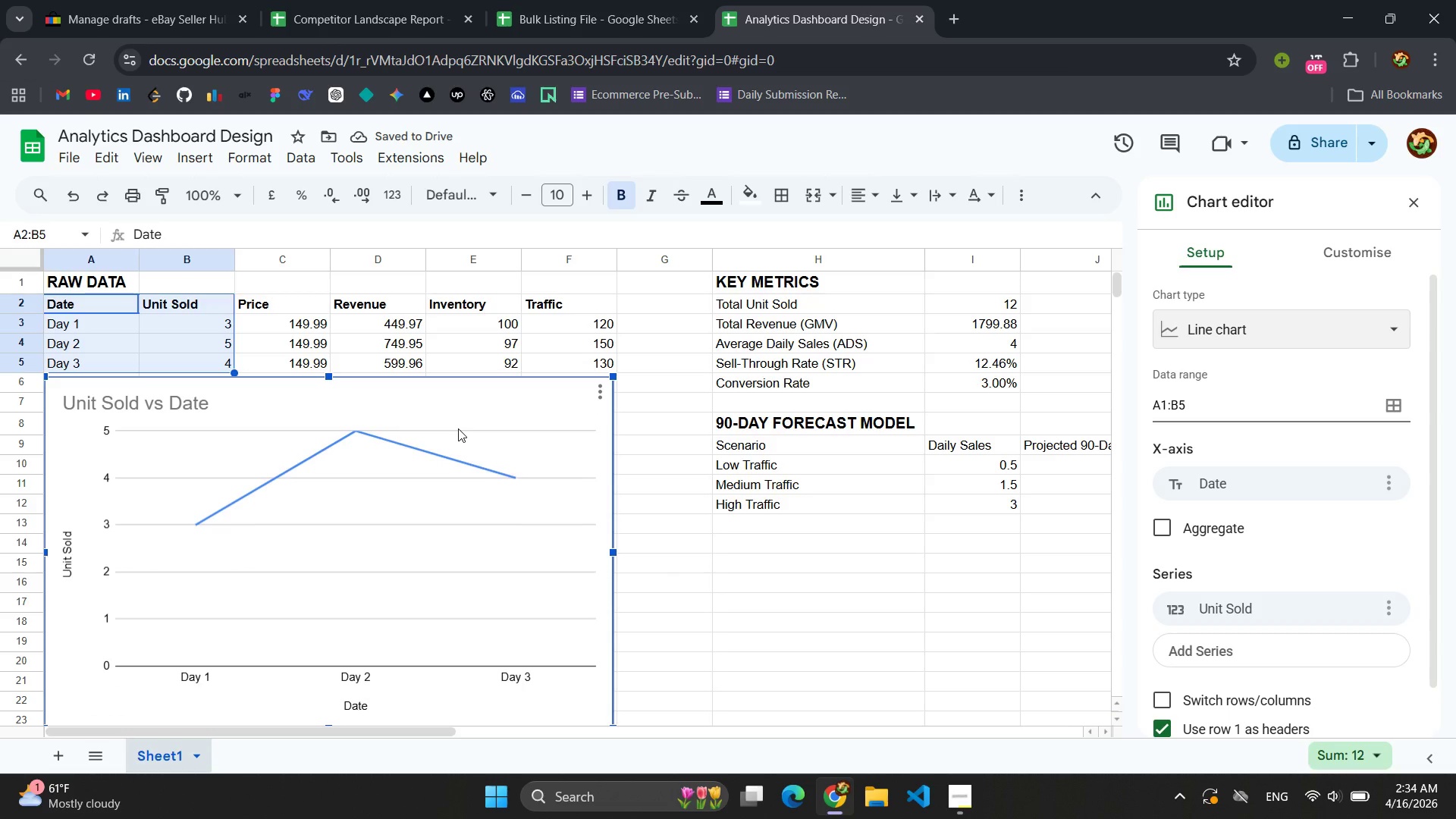 
wait(6.75)
 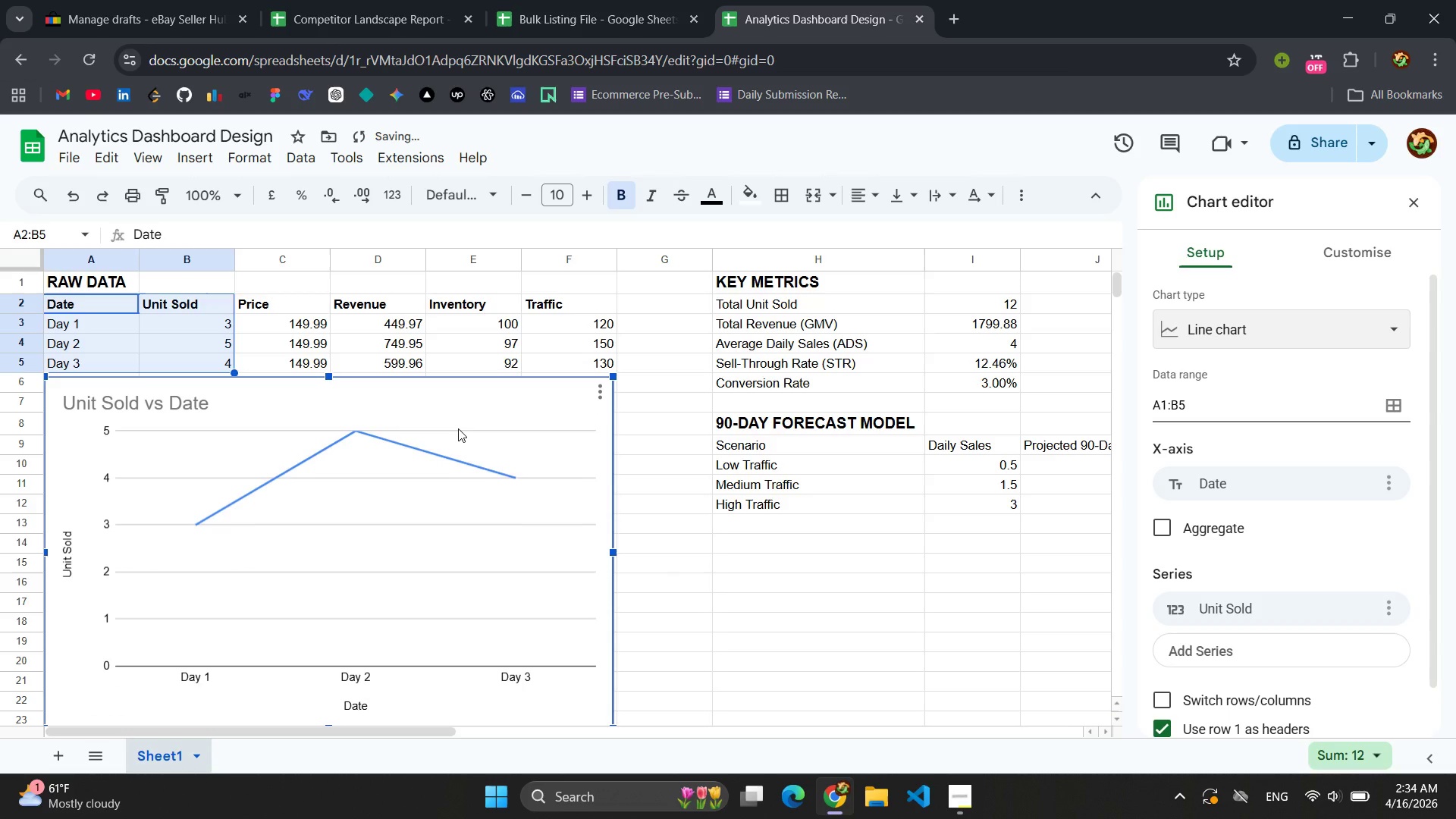 
double_click([173, 403])
 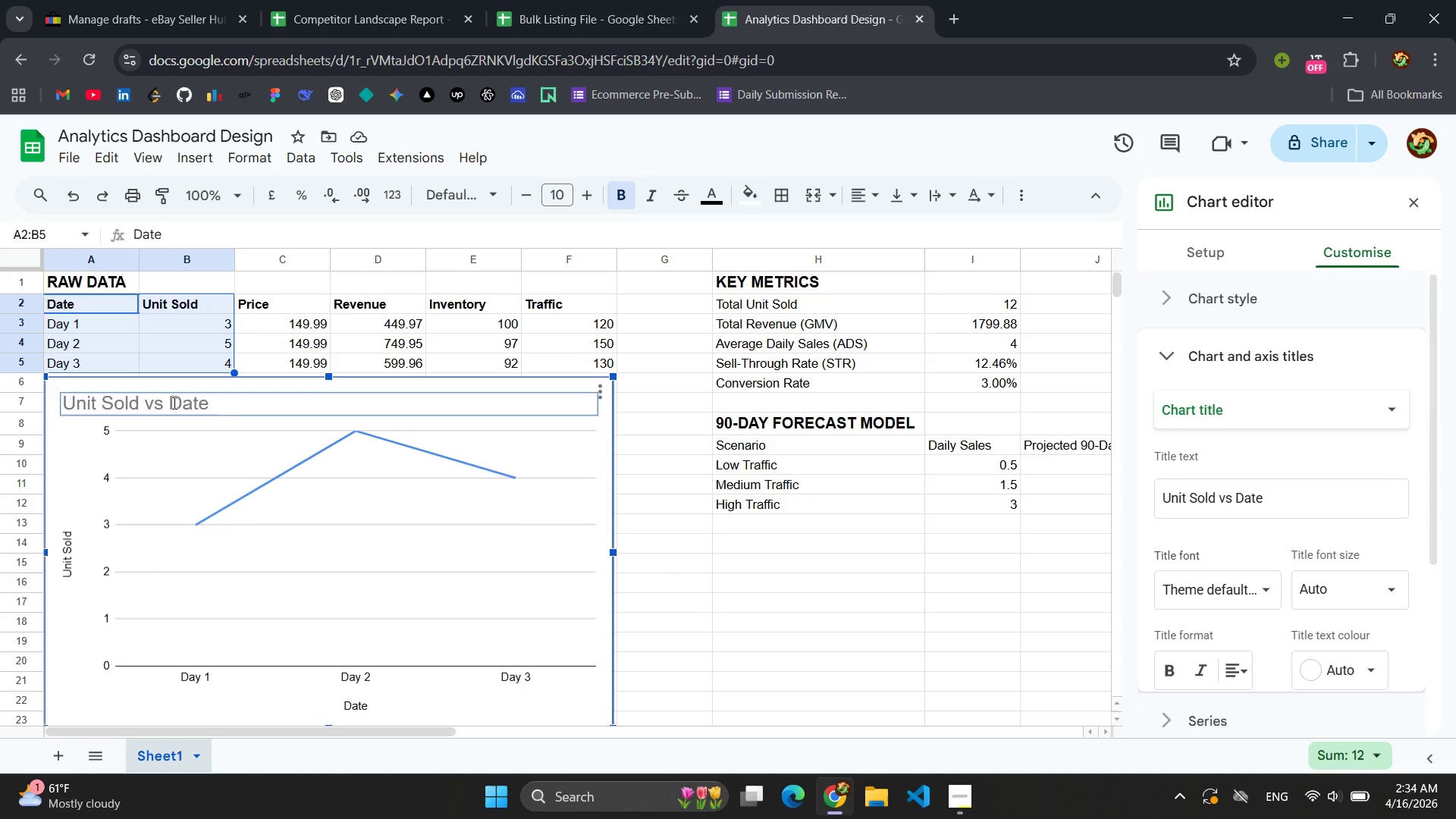 
triple_click([173, 403])
 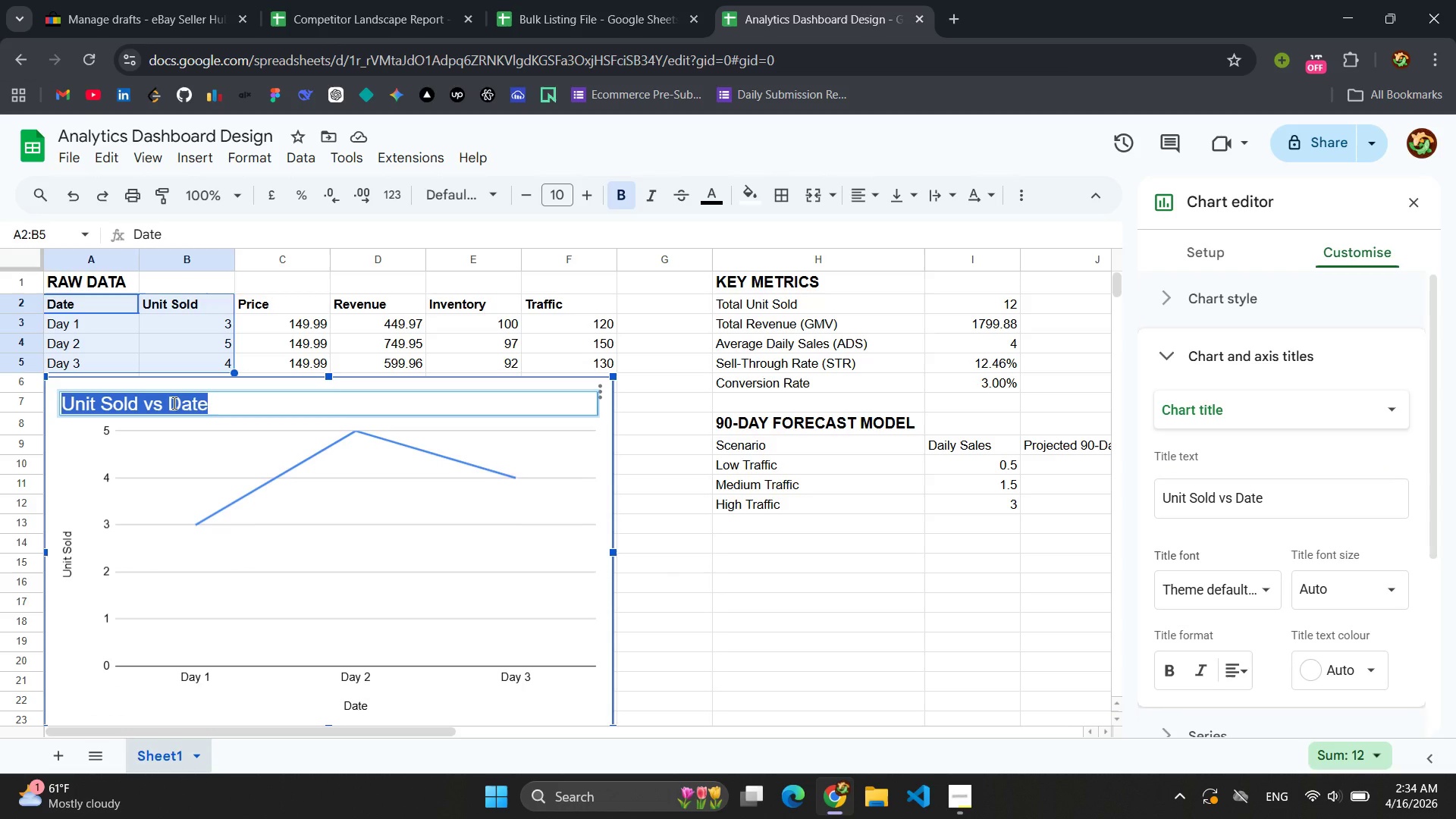 
type(Sales Performance Trend)
 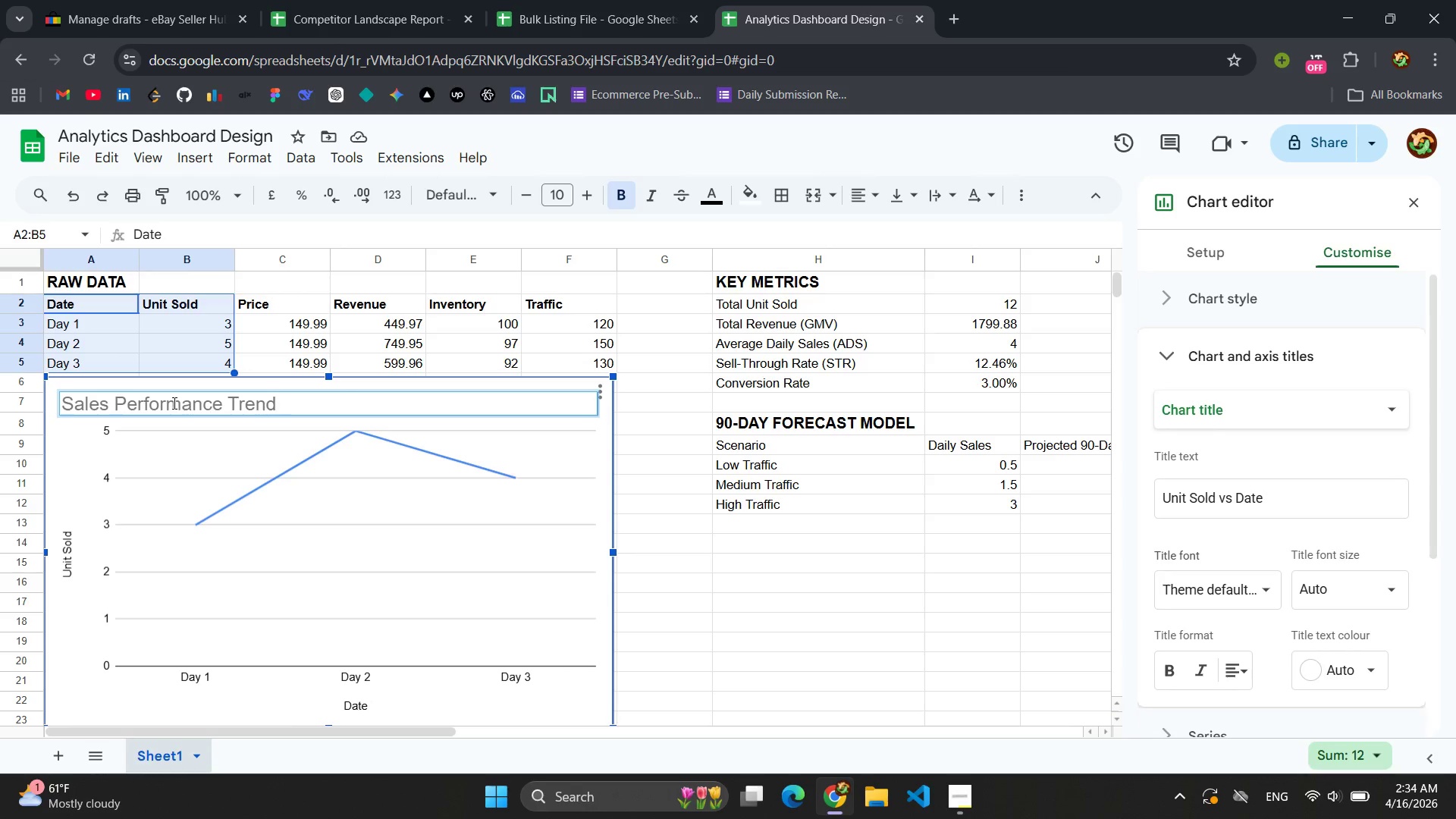 
left_click([647, 425])
 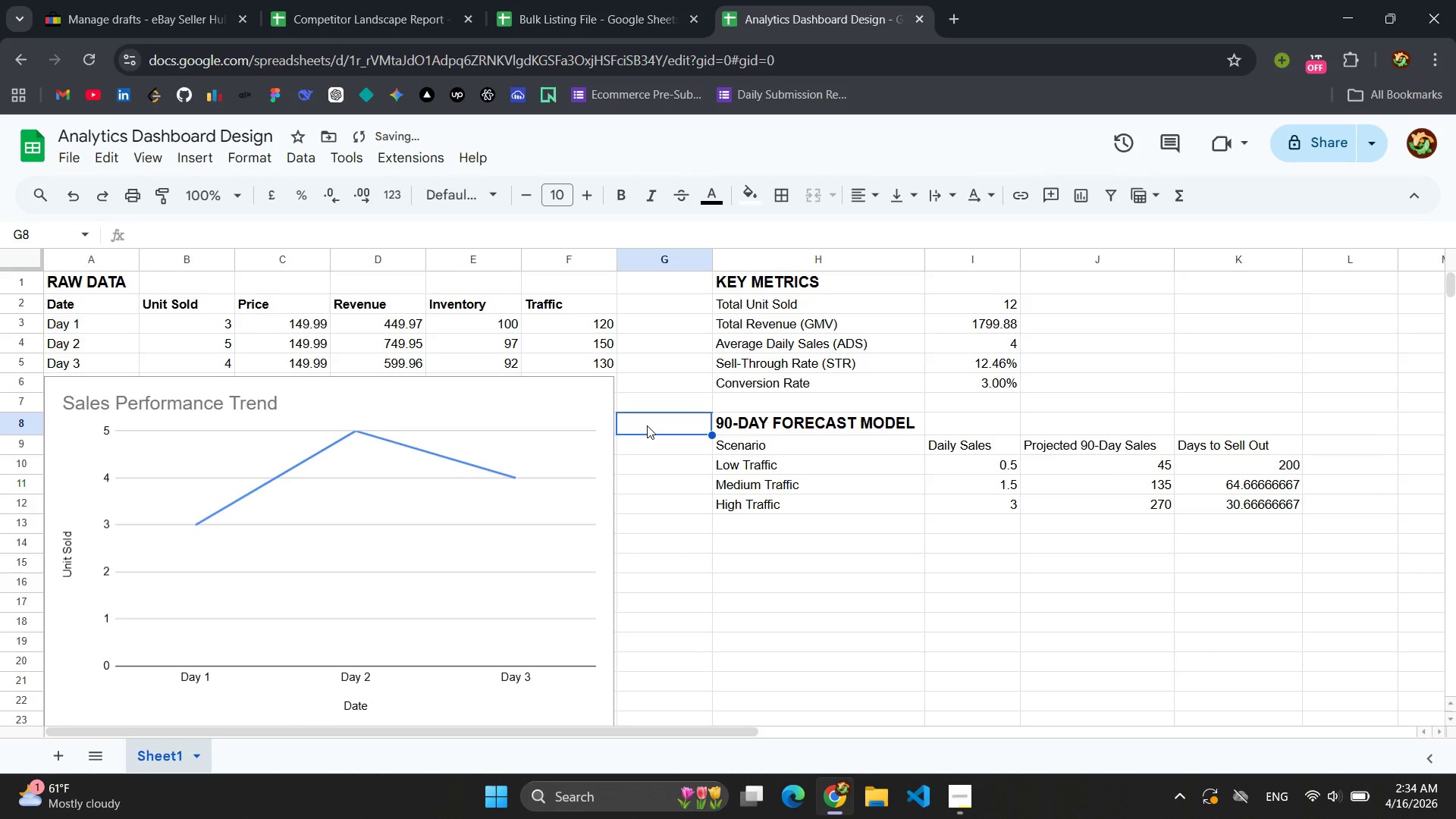 
scroll: coordinate [647, 425], scroll_direction: down, amount: 1.0
 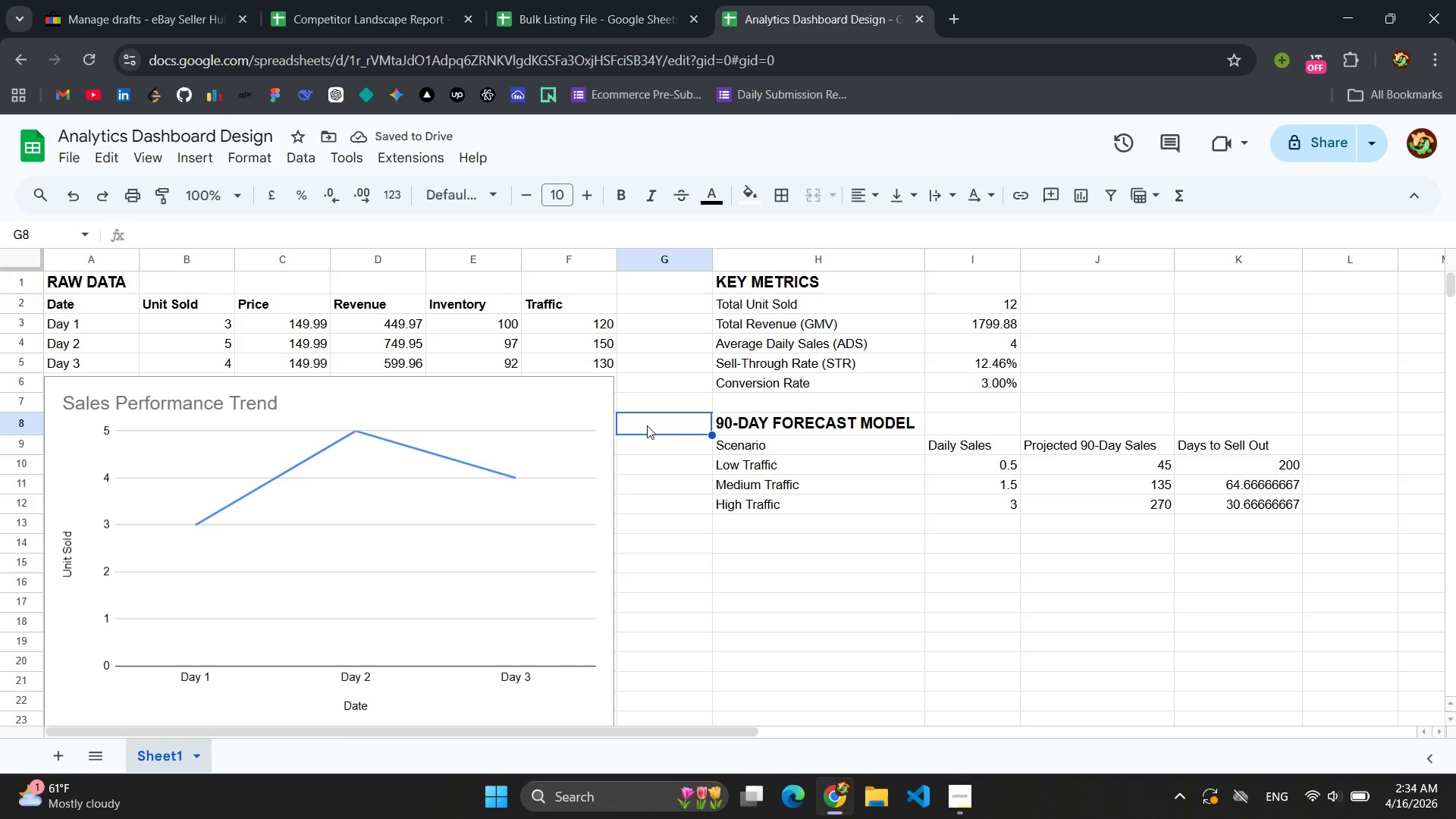 
scroll: coordinate [647, 425], scroll_direction: up, amount: 1.0
 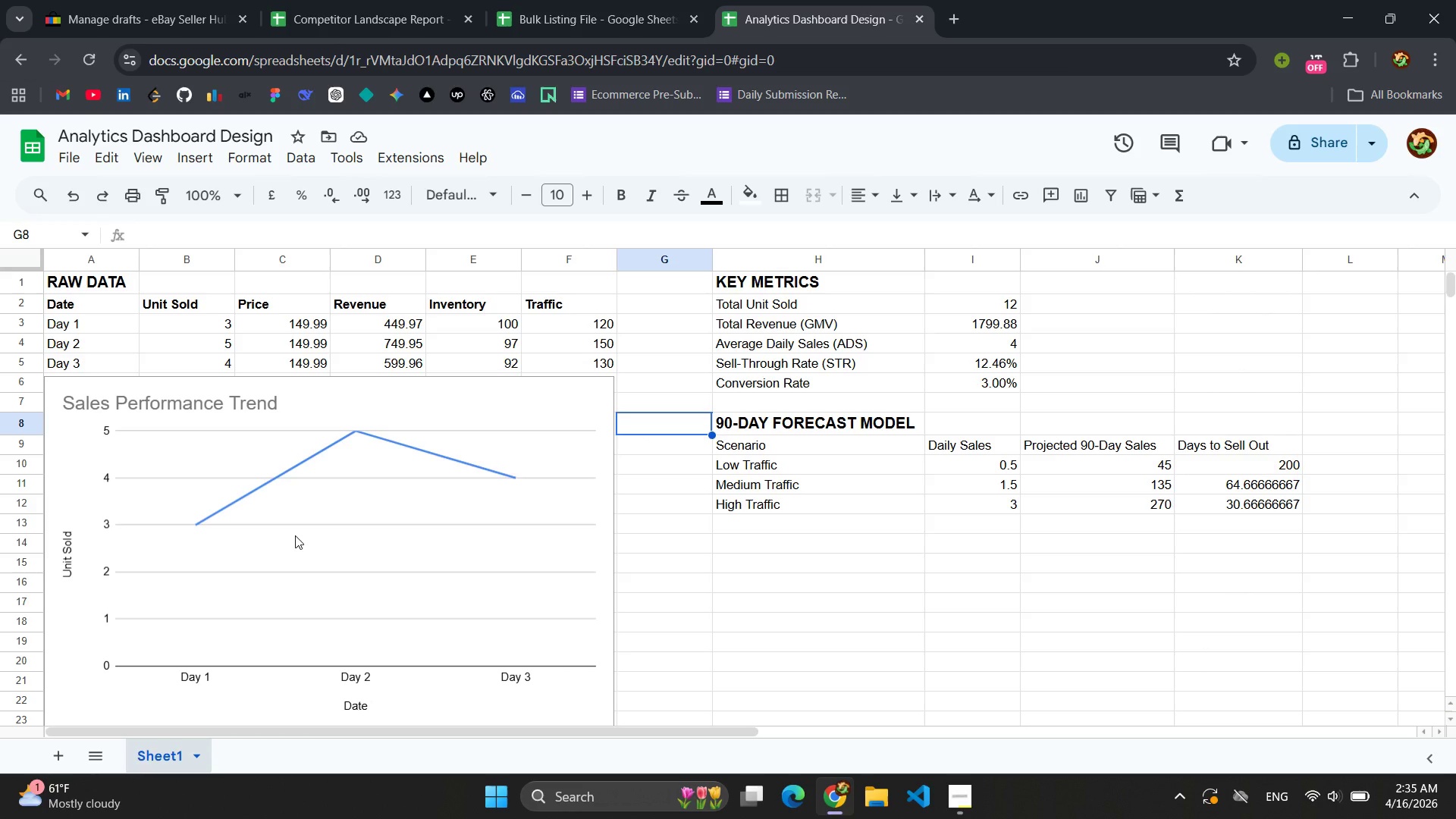 
wait(32.78)
 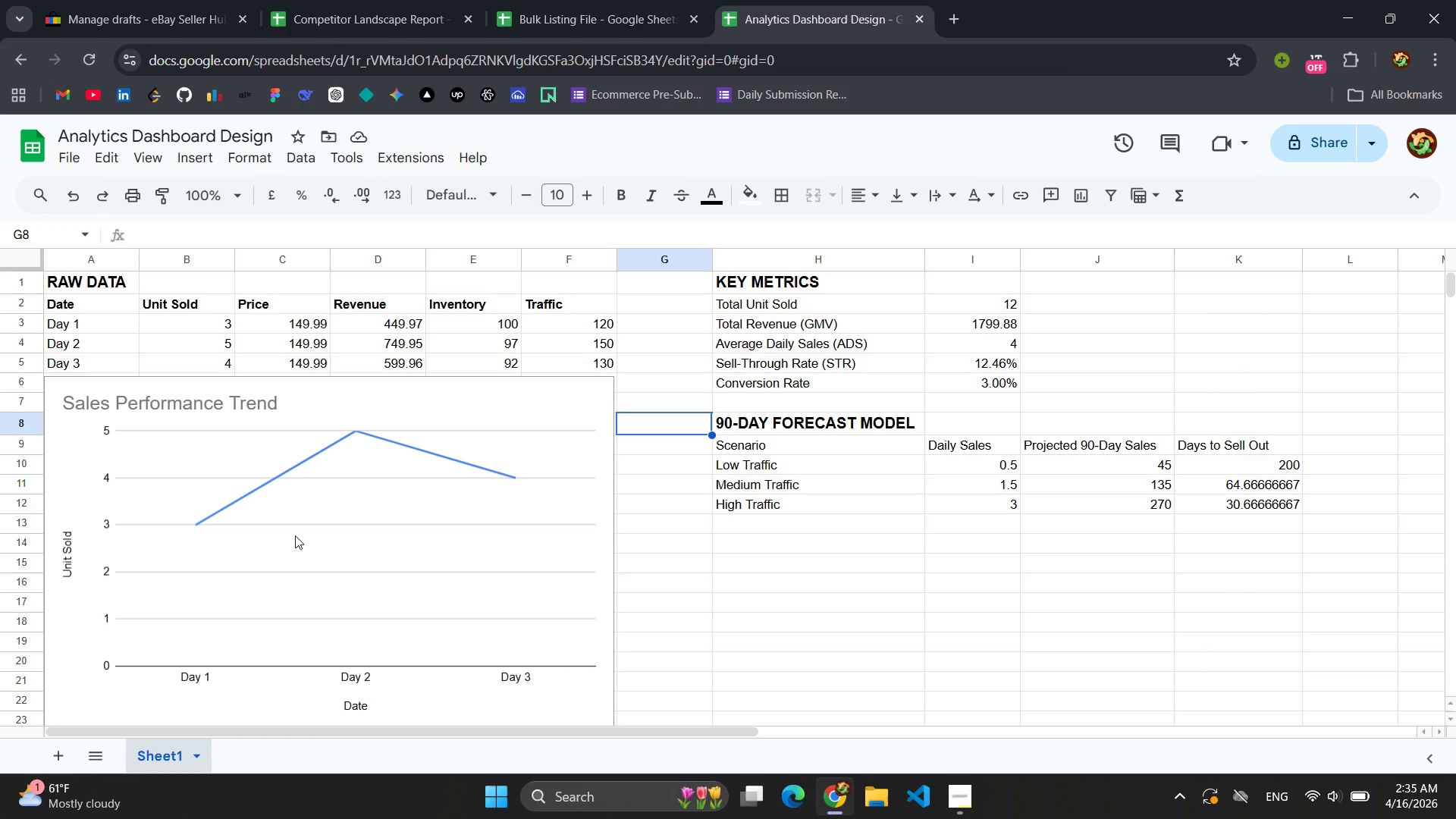 
left_click([791, 530])
 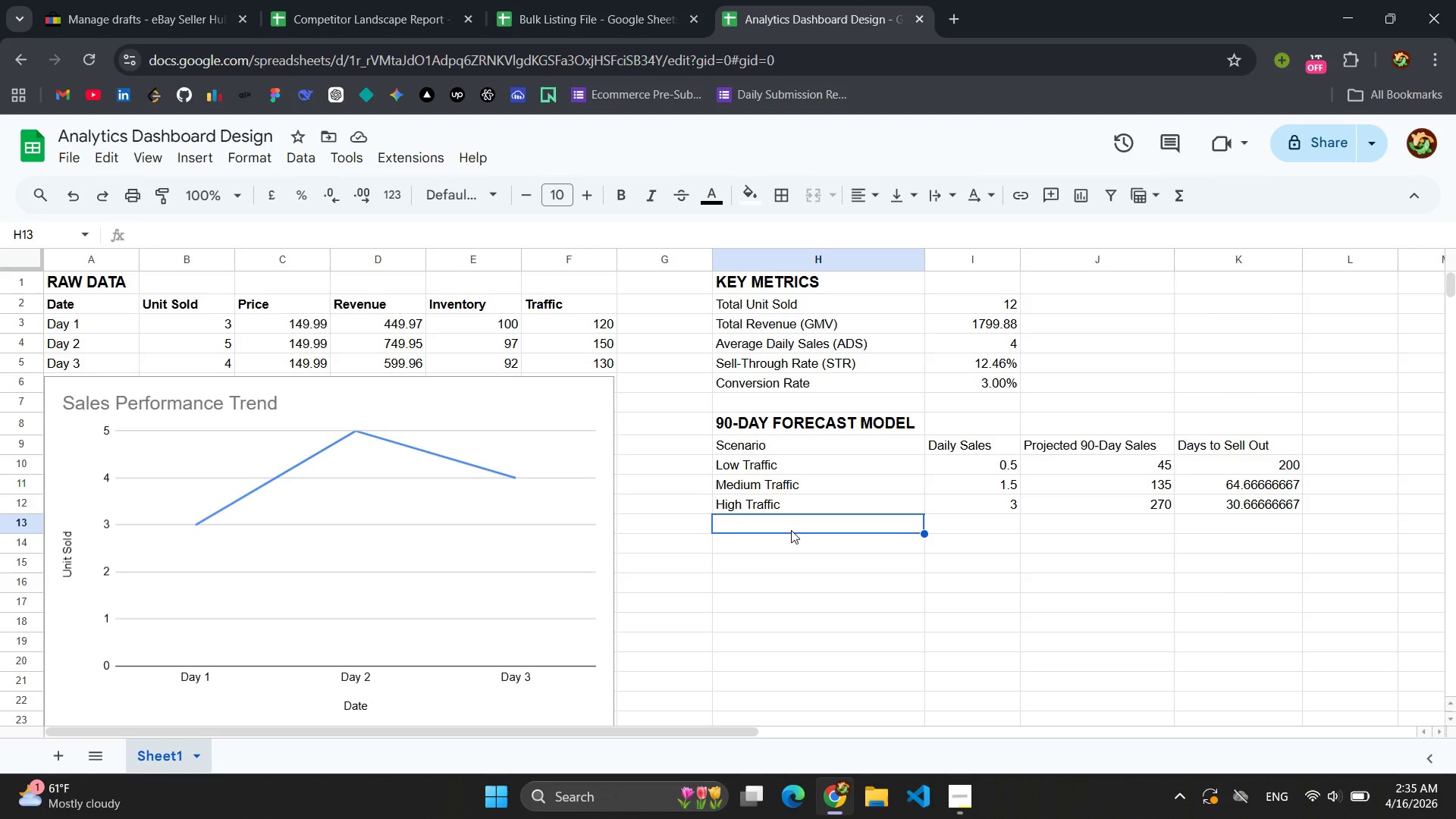 
wait(11.36)
 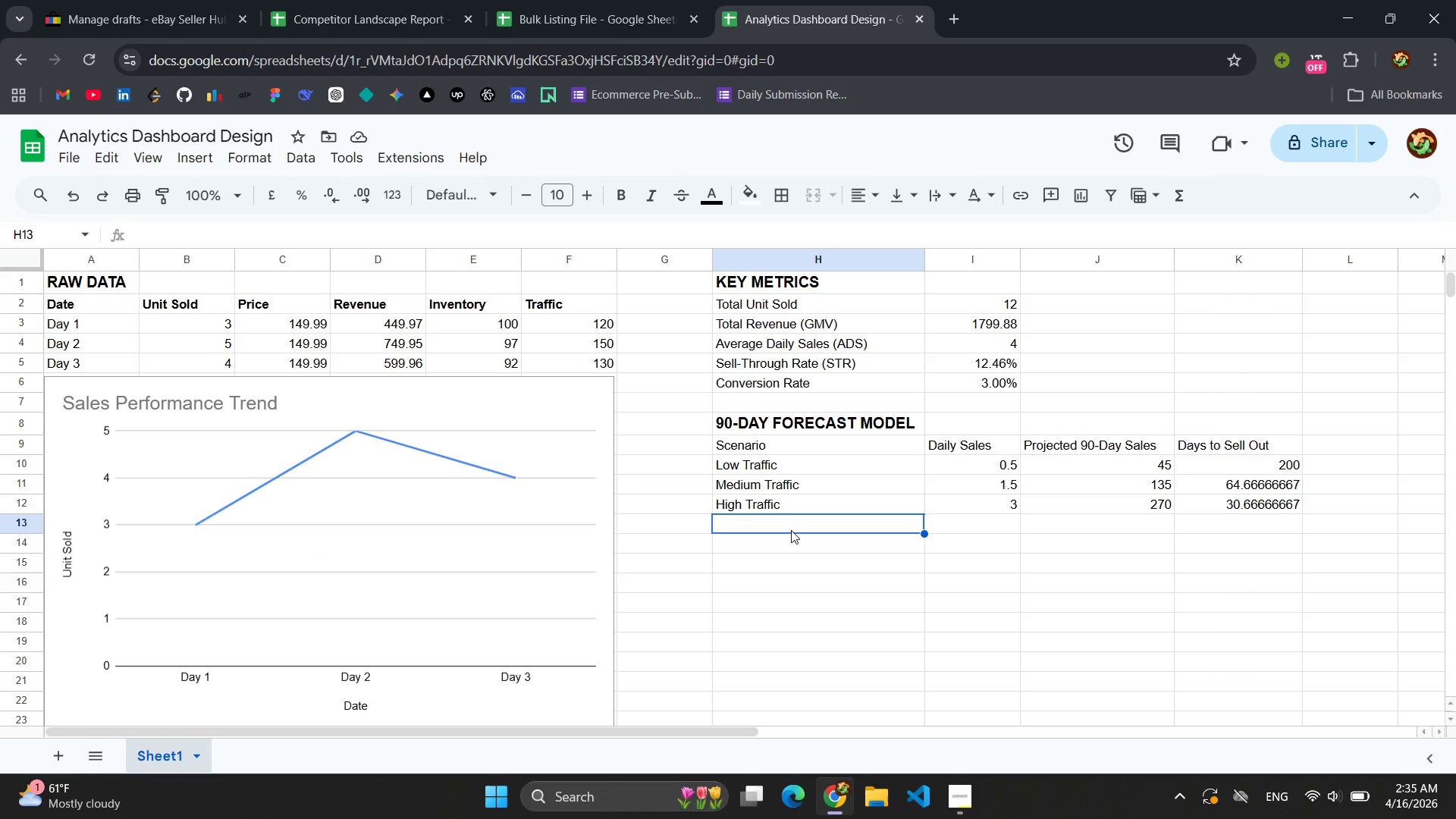 
left_click([800, 550])
 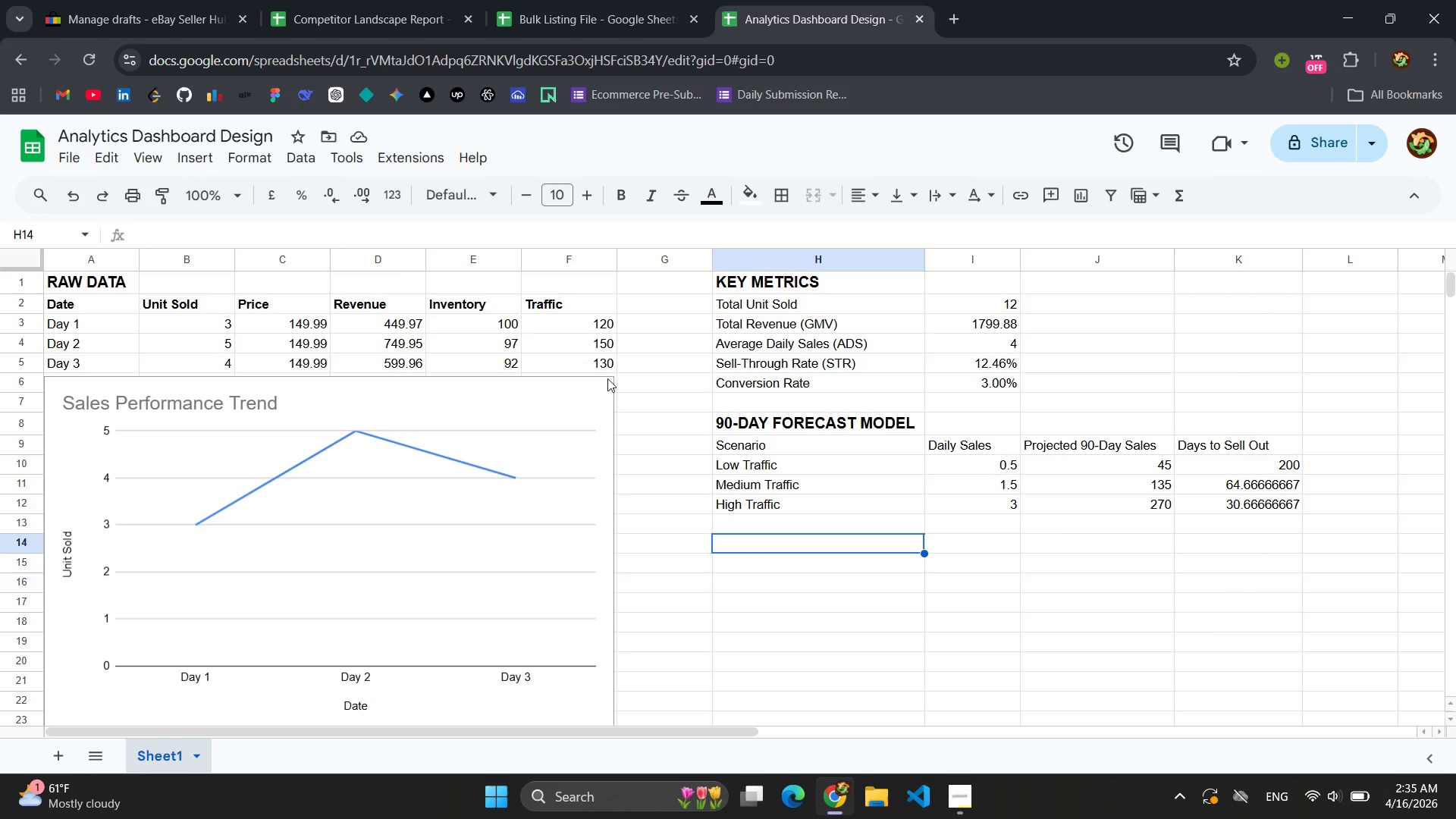 
left_click([202, 160])
 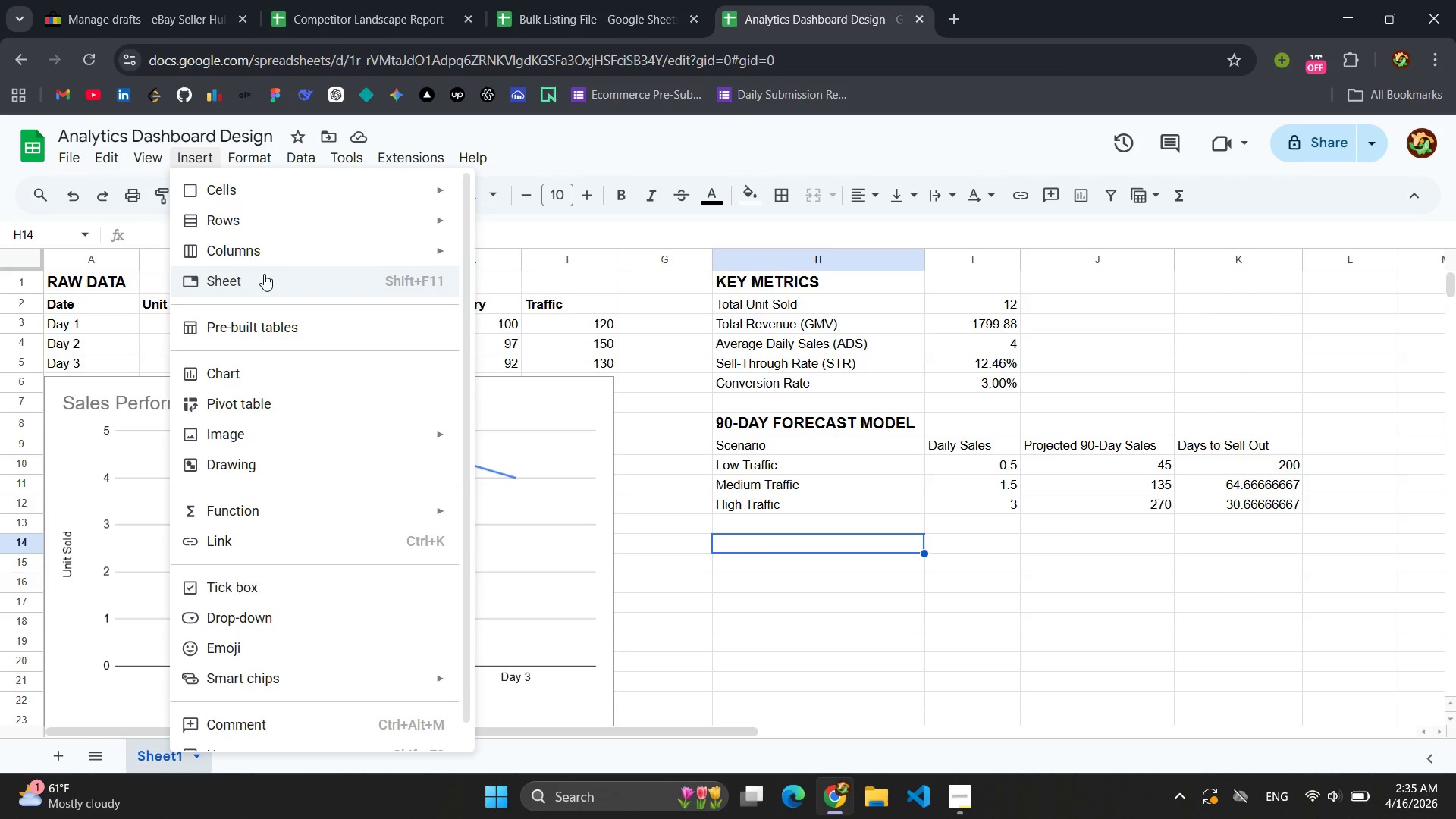 
wait(6.97)
 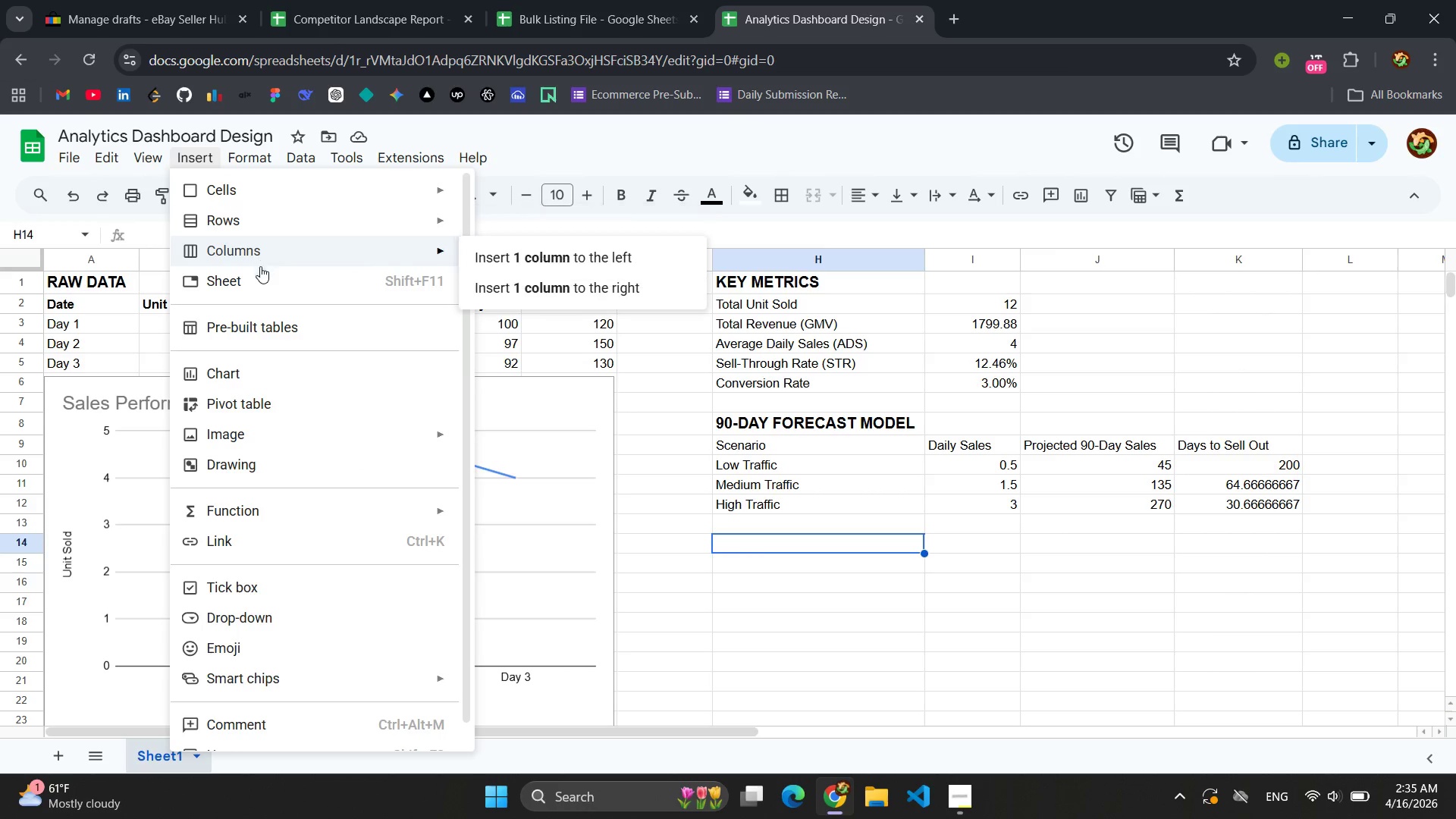 
left_click([253, 460])
 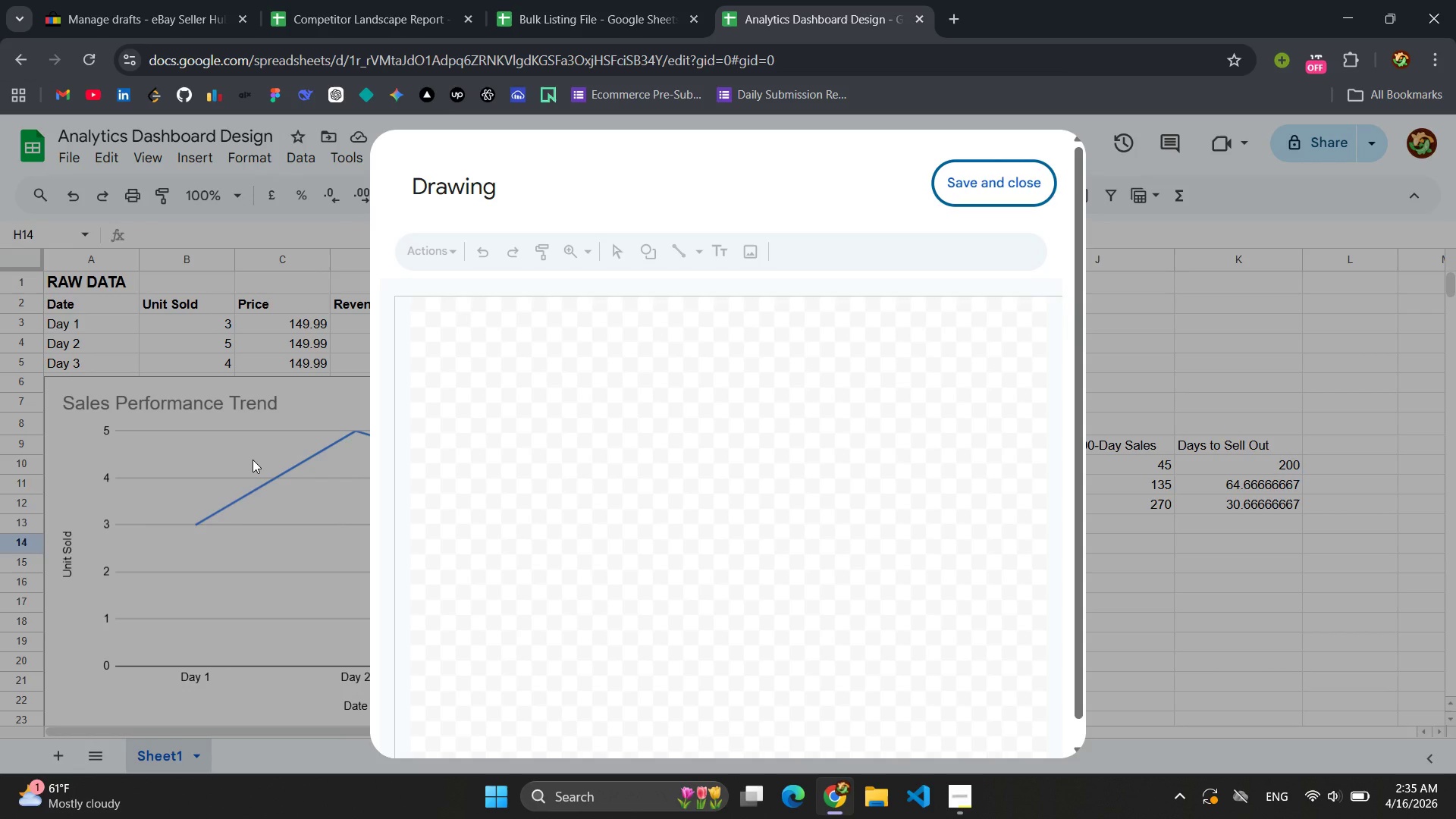 
scroll: coordinate [787, 466], scroll_direction: down, amount: 8.0
 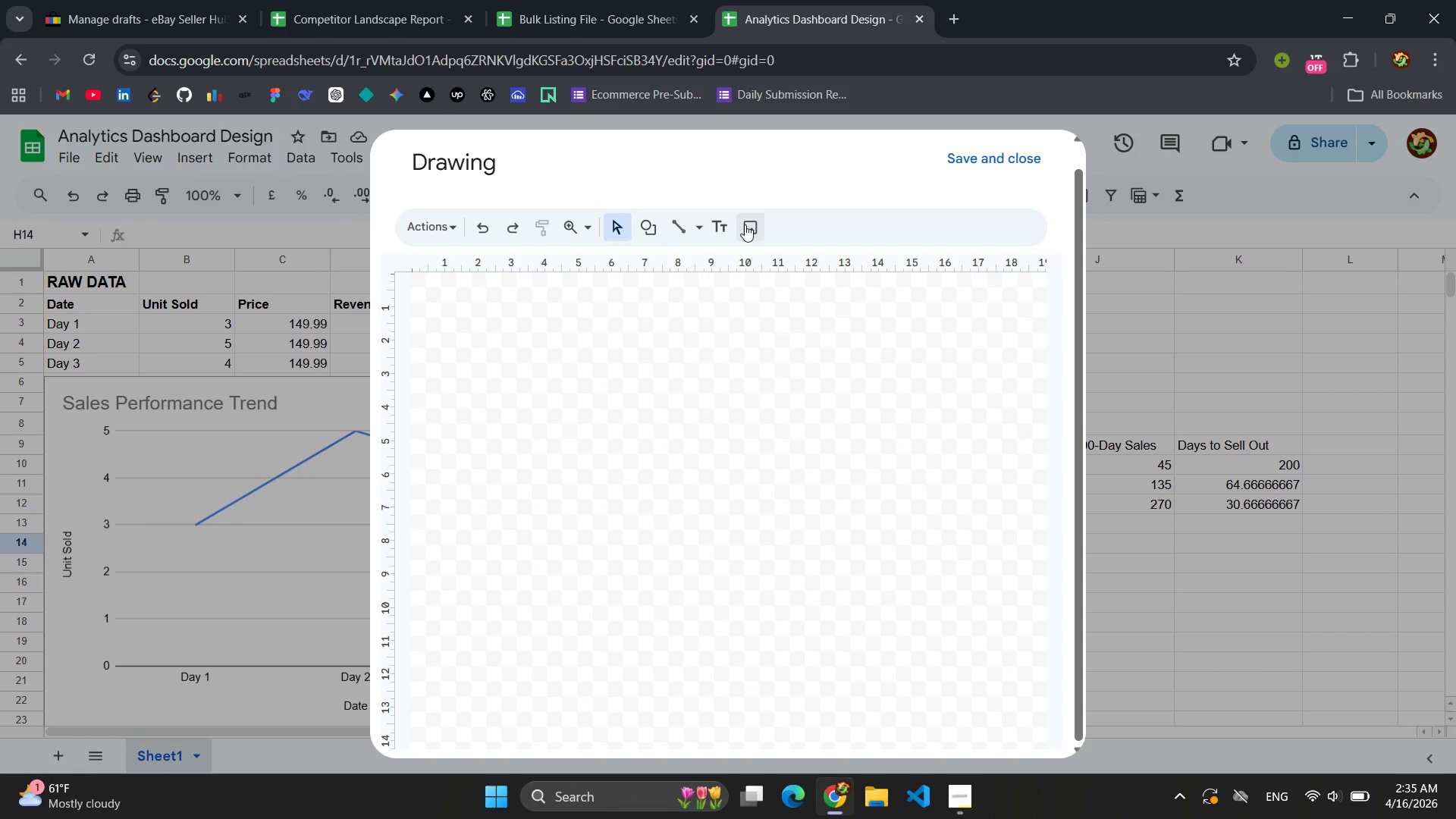 
left_click([720, 228])
 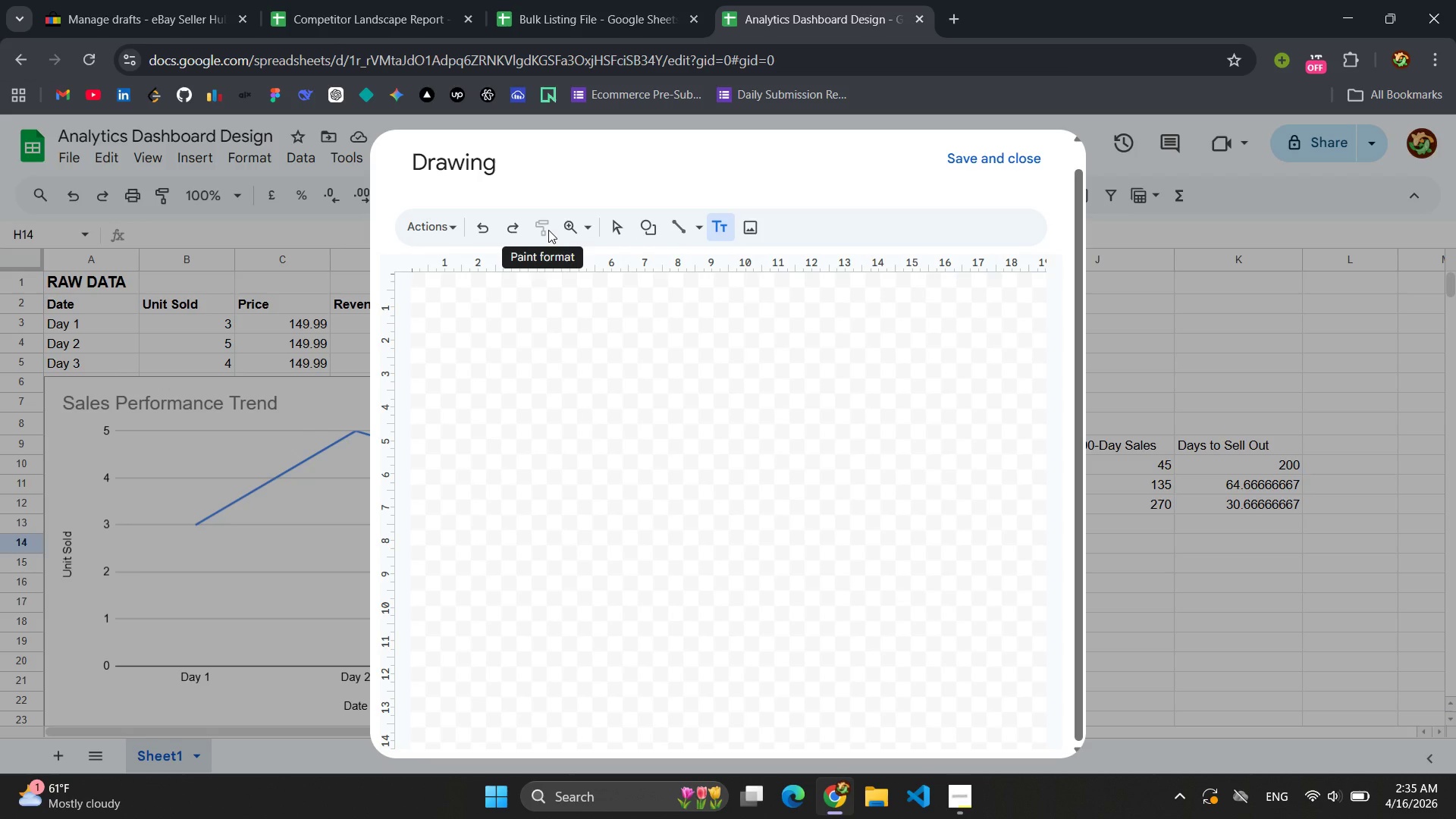 
wait(17.55)
 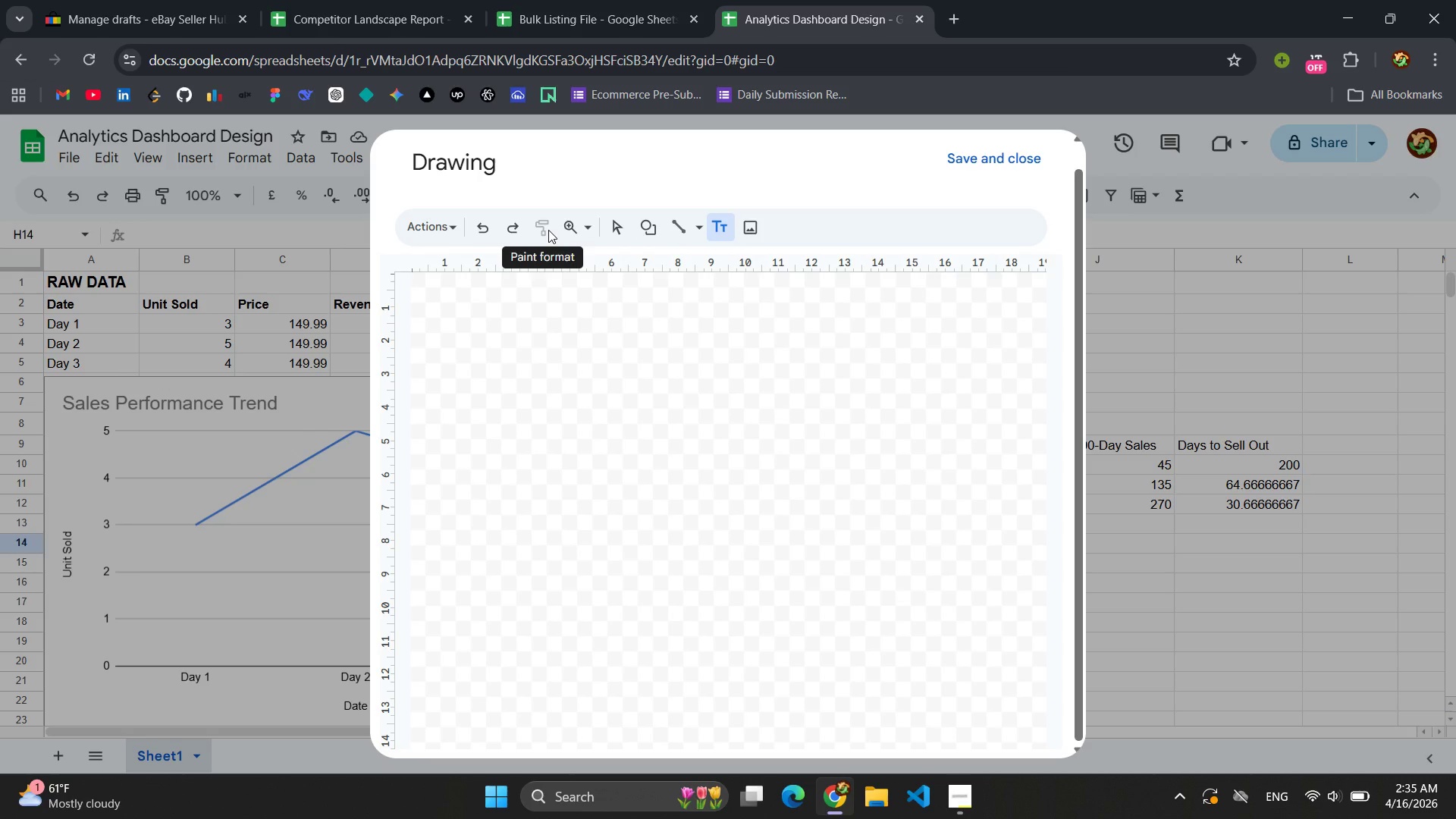 
left_click([447, 307])
 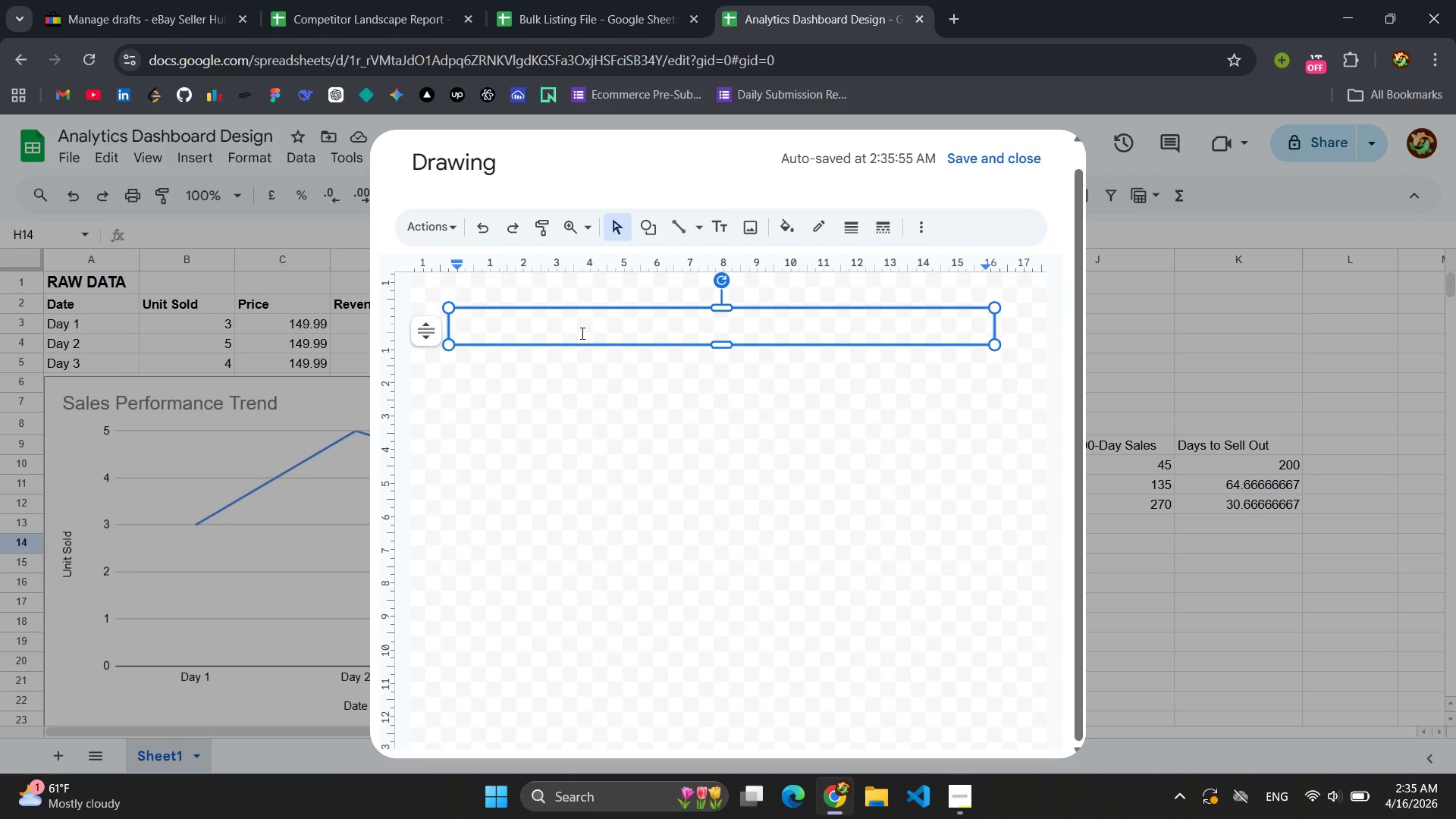 
wait(5.61)
 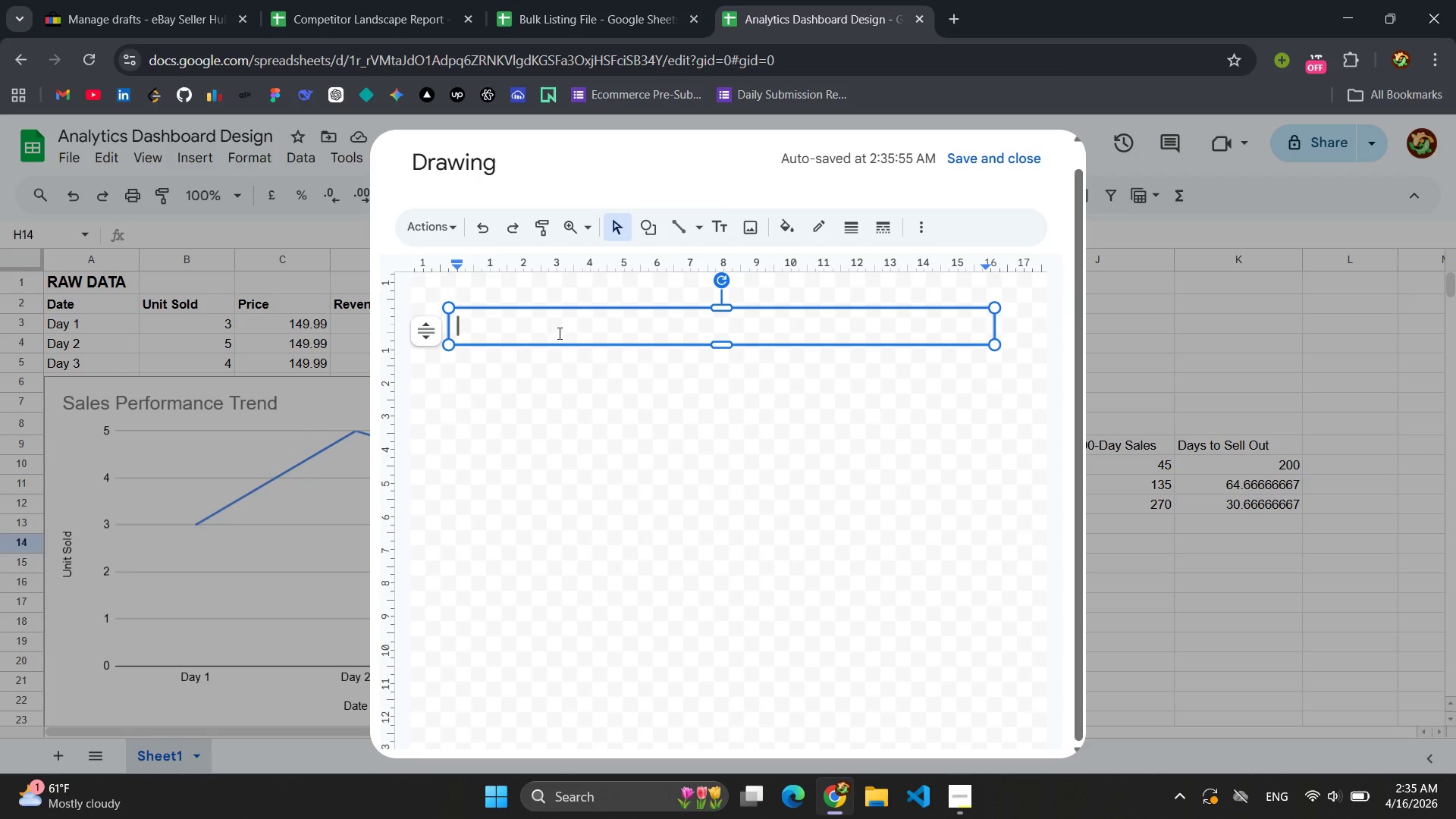 
type(INSIGTH)
key(Backspace)
key(Backspace)
type(HTS:)
 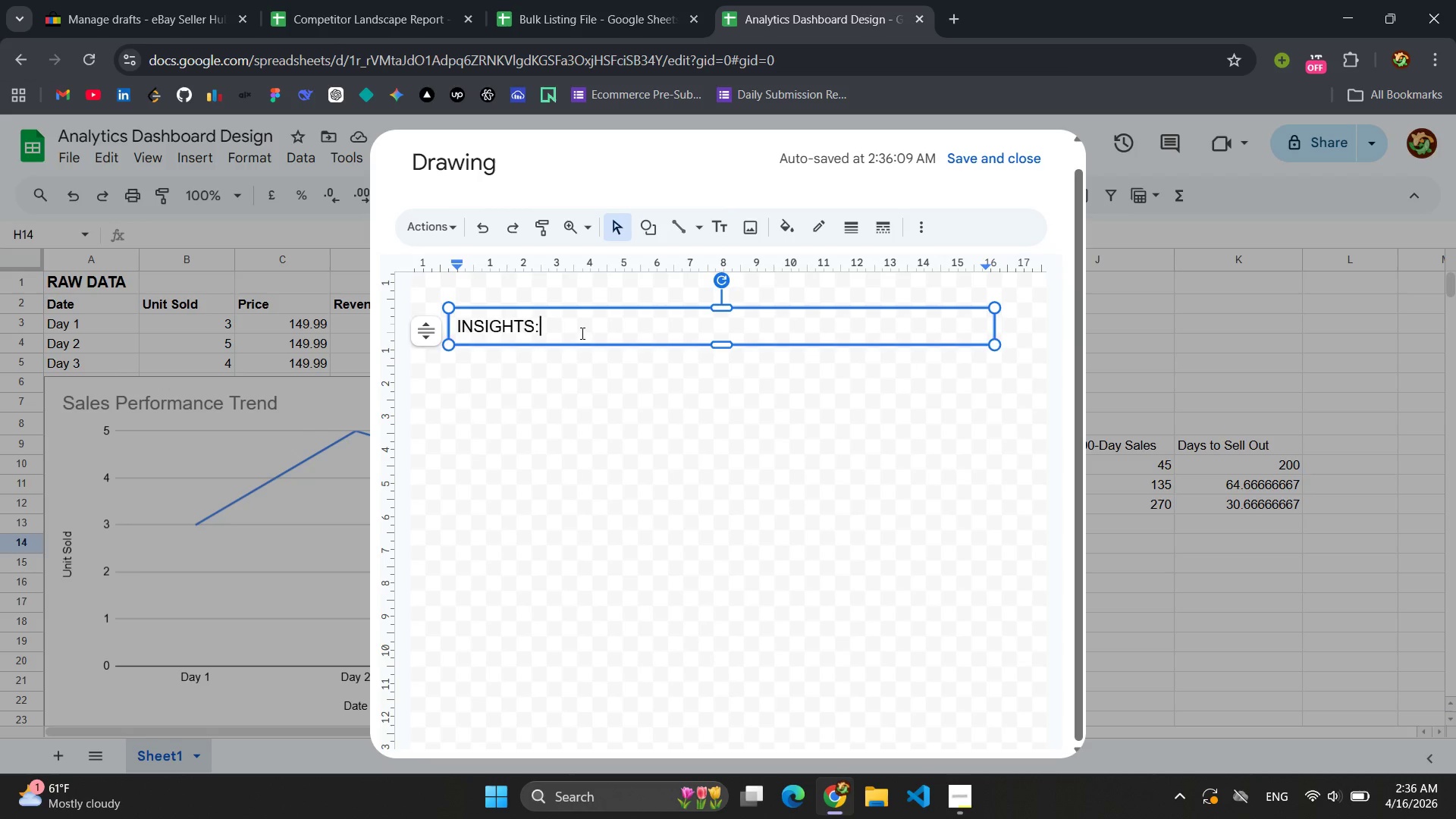 
key(Enter)
 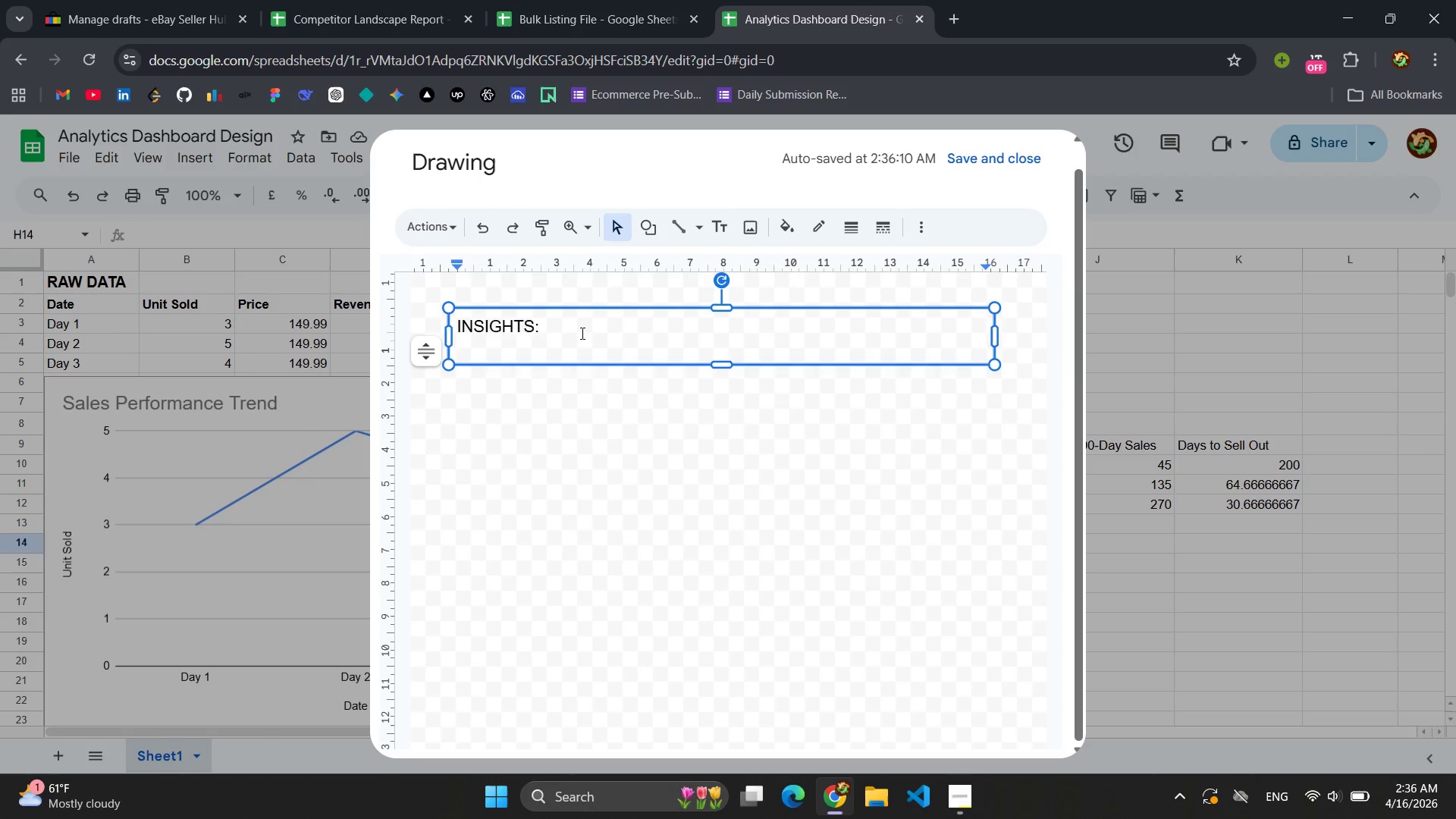 
key(Enter)
 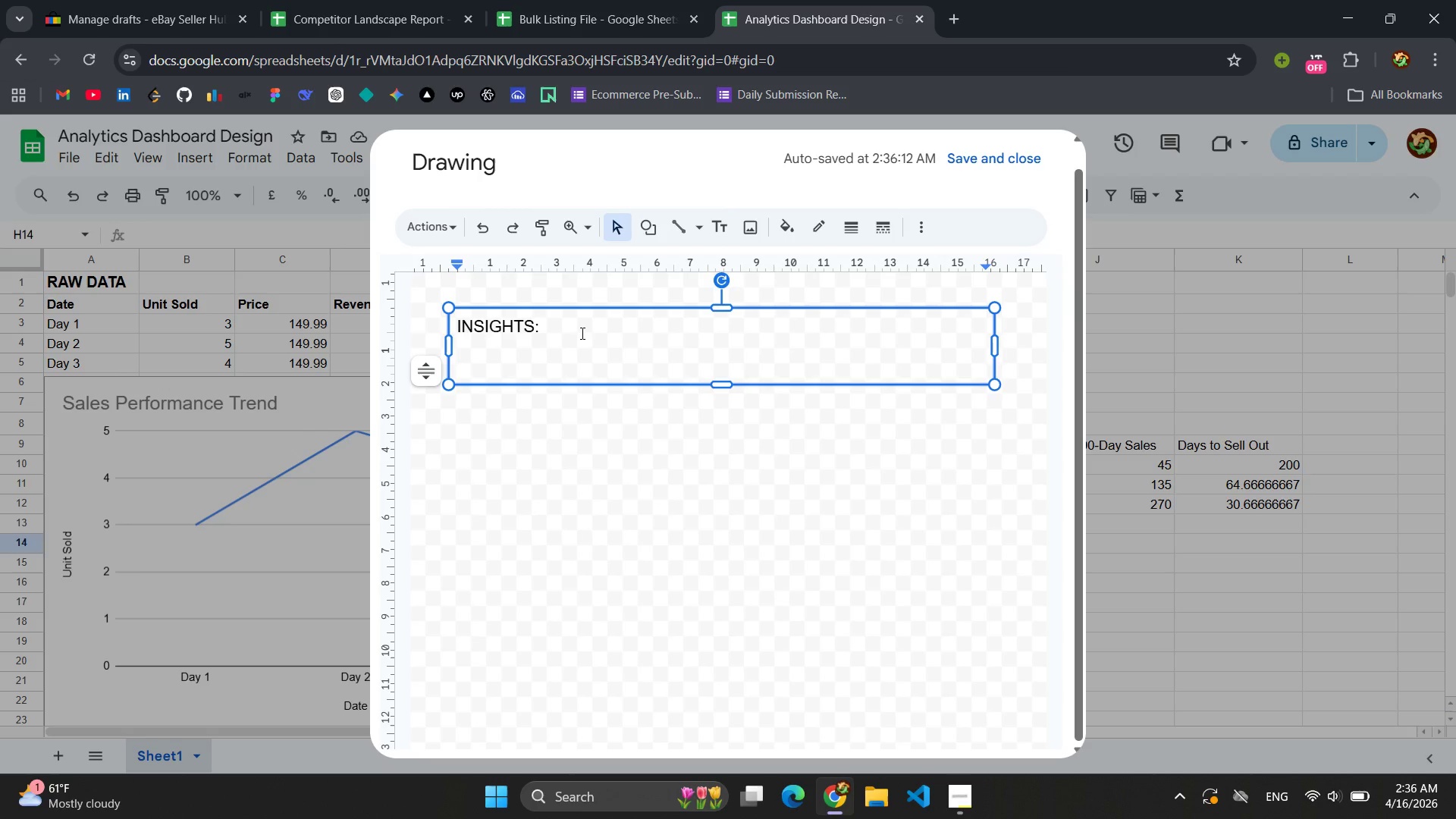 
type(- Product shows stable early demand (4 avg daily sales))
 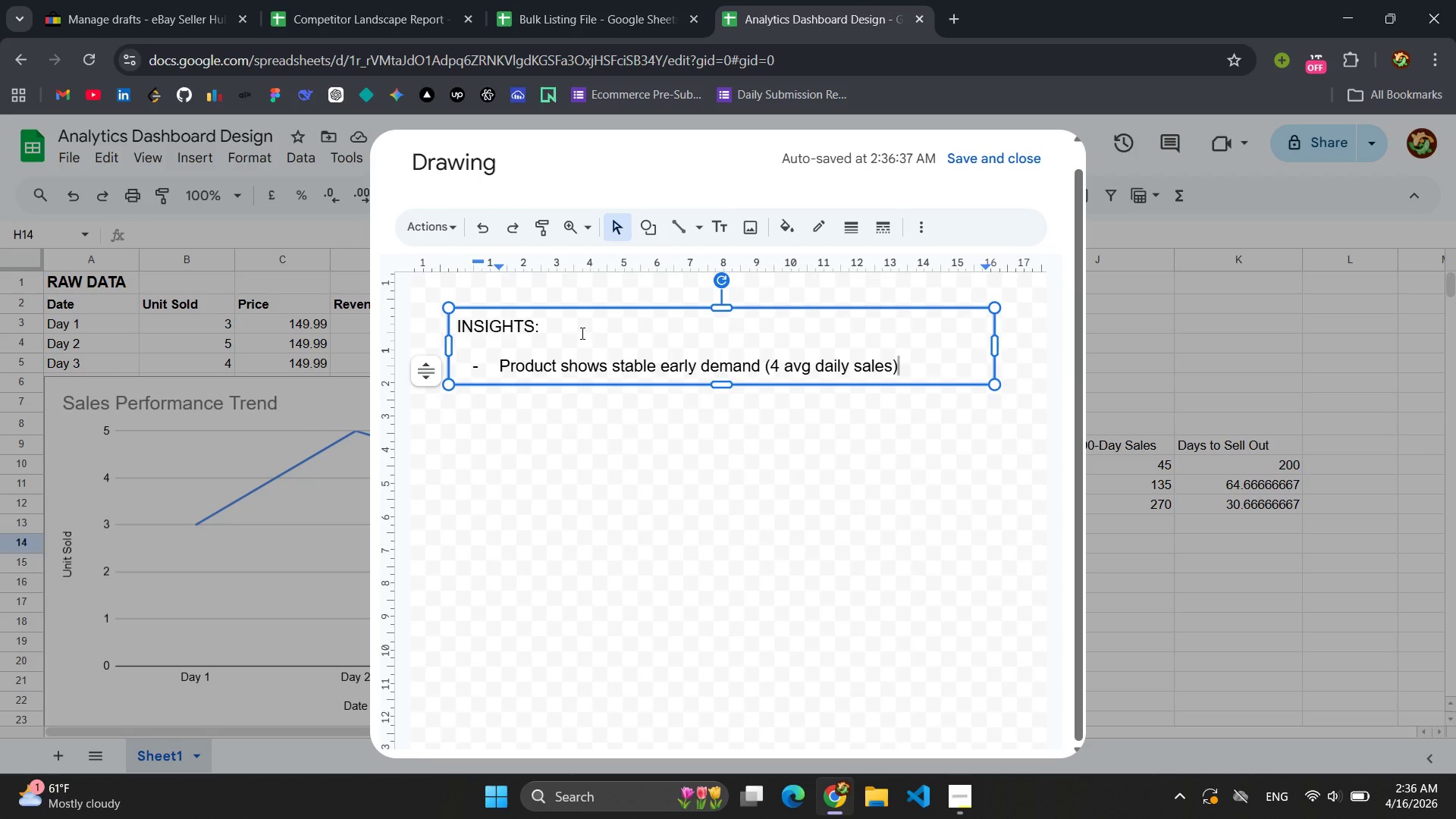 
key(Enter)
 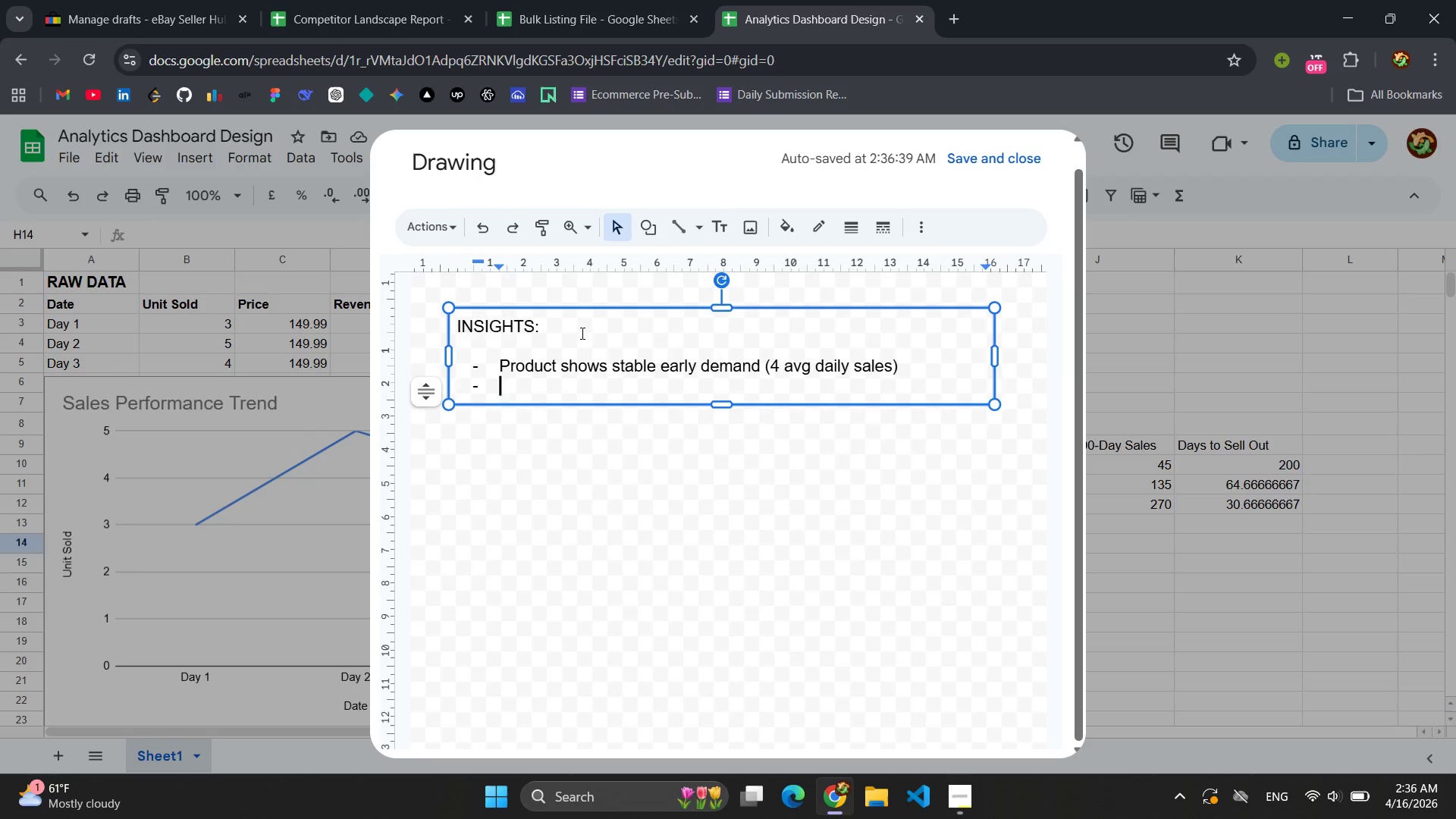 
type(STR indicates strong early inventory movement )
 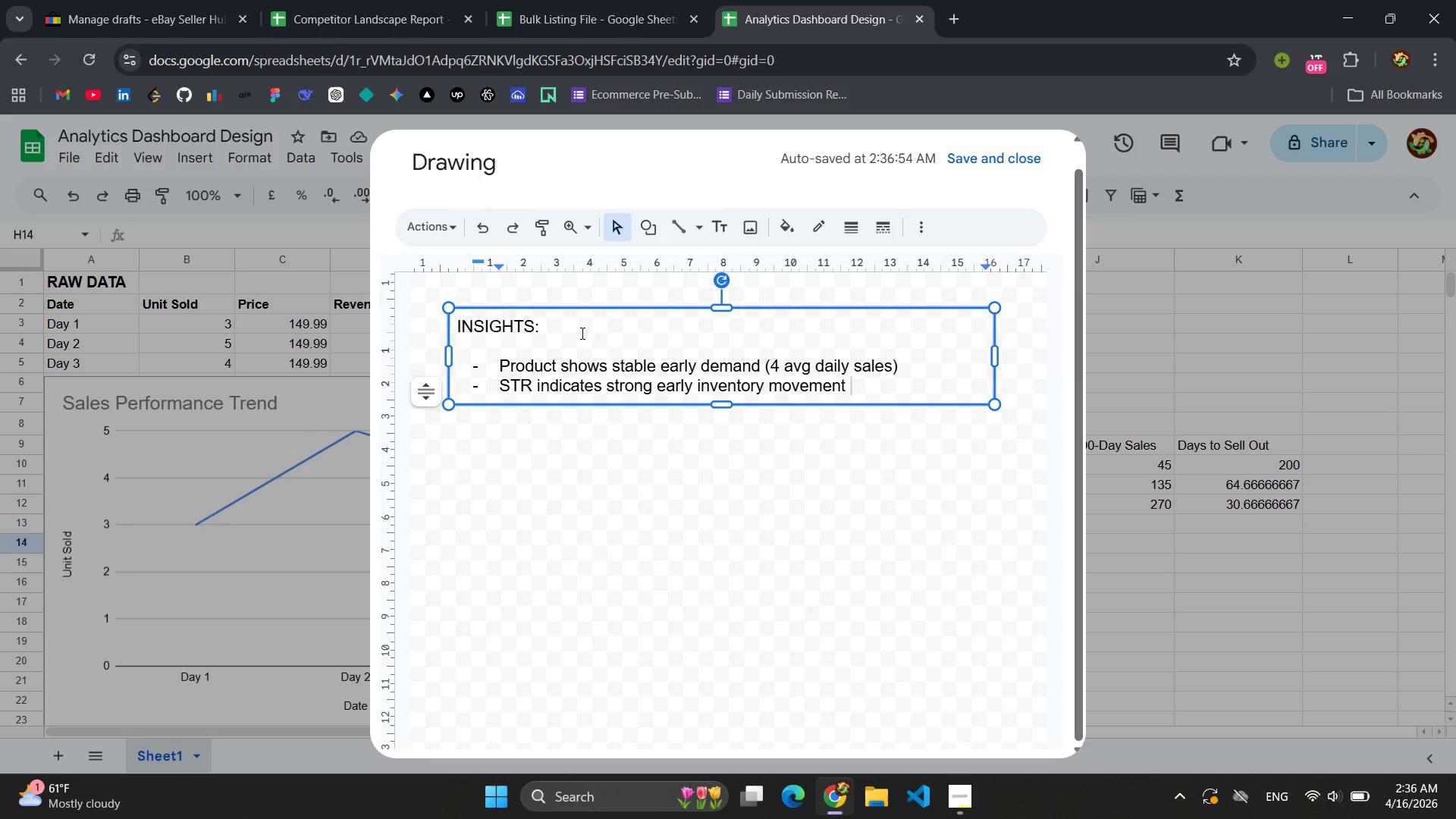 
key(Enter)
 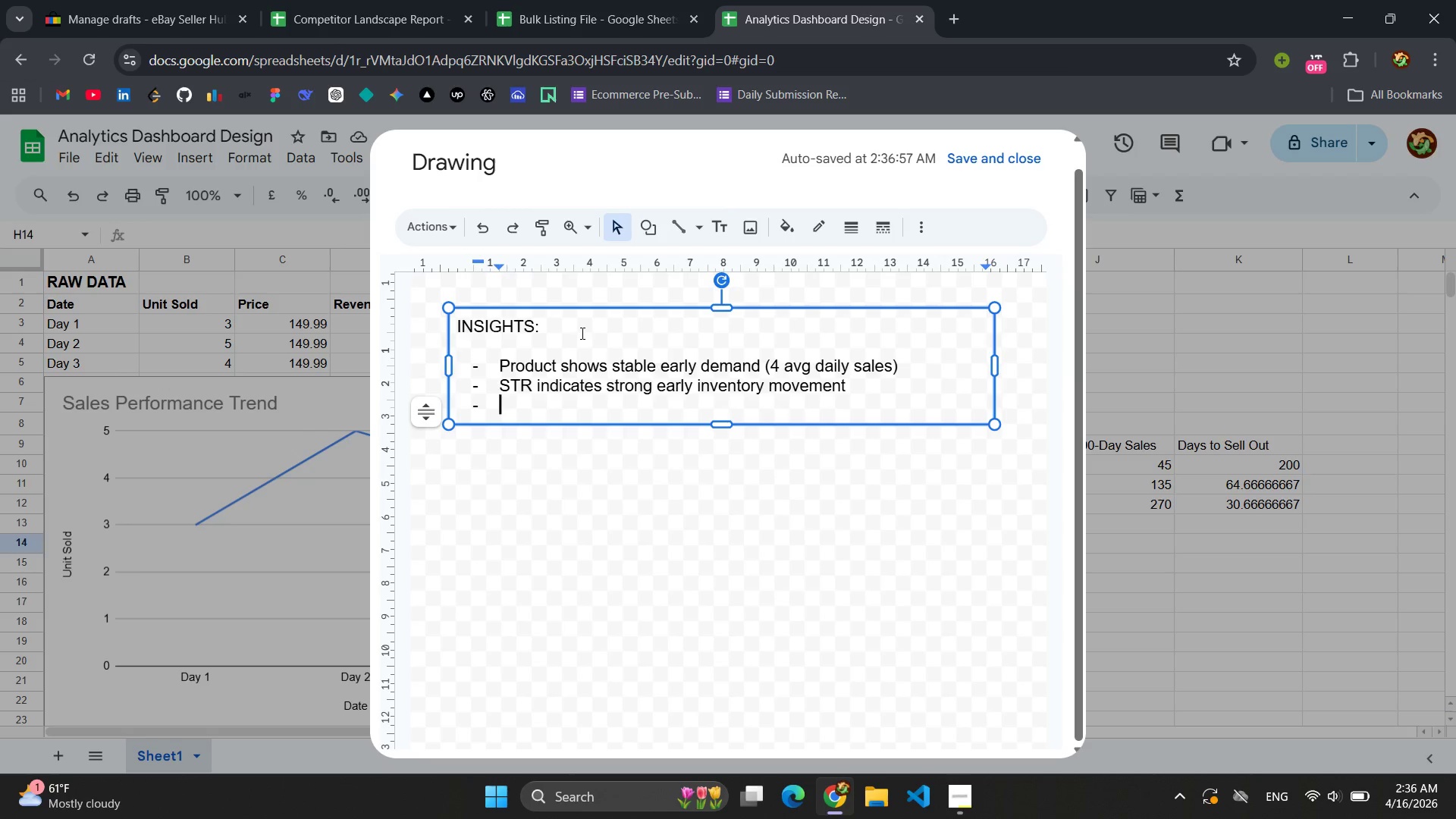 
type(Conversion rate reflects effective traffice utilization )
 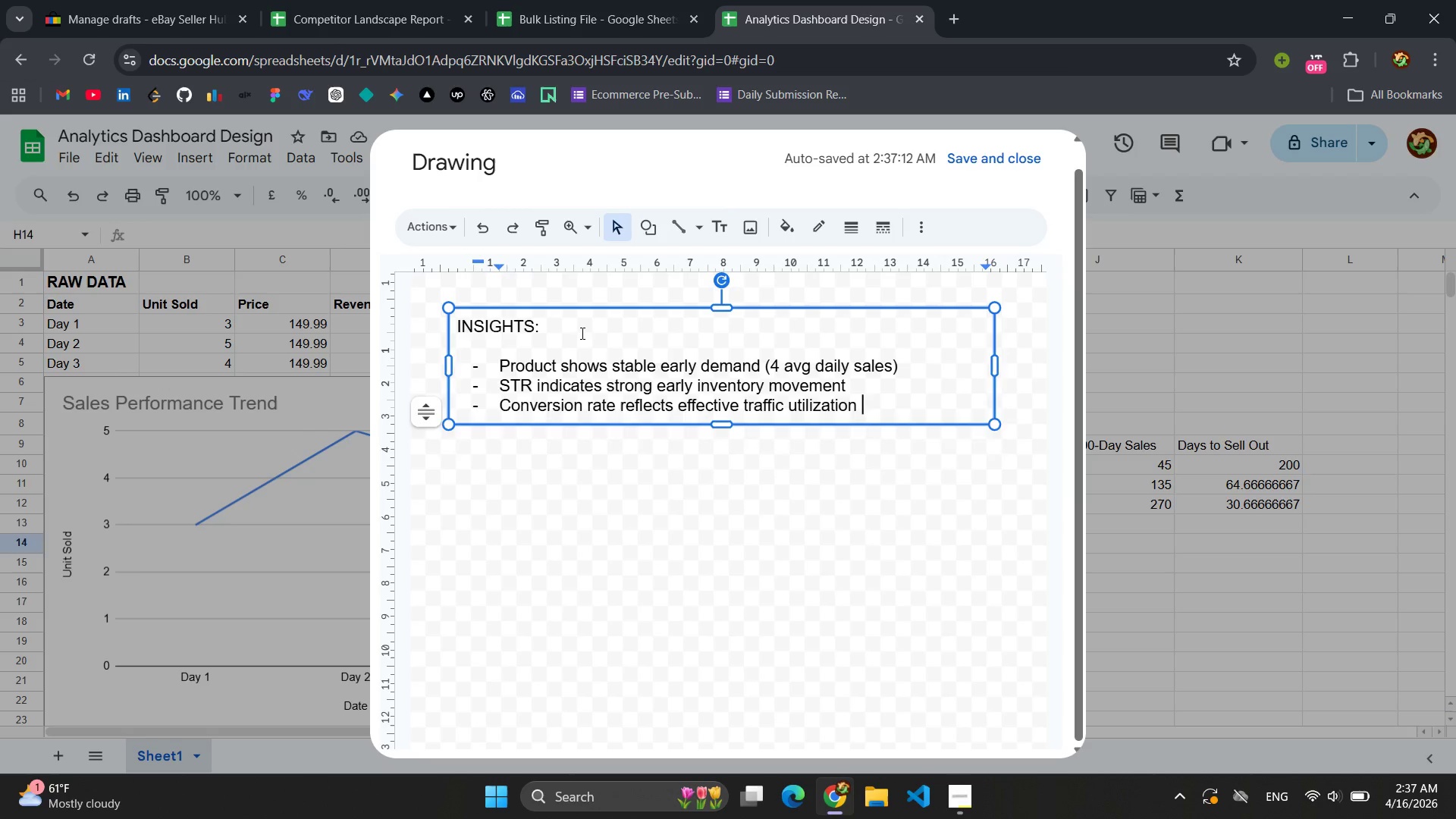 
key(Enter)
 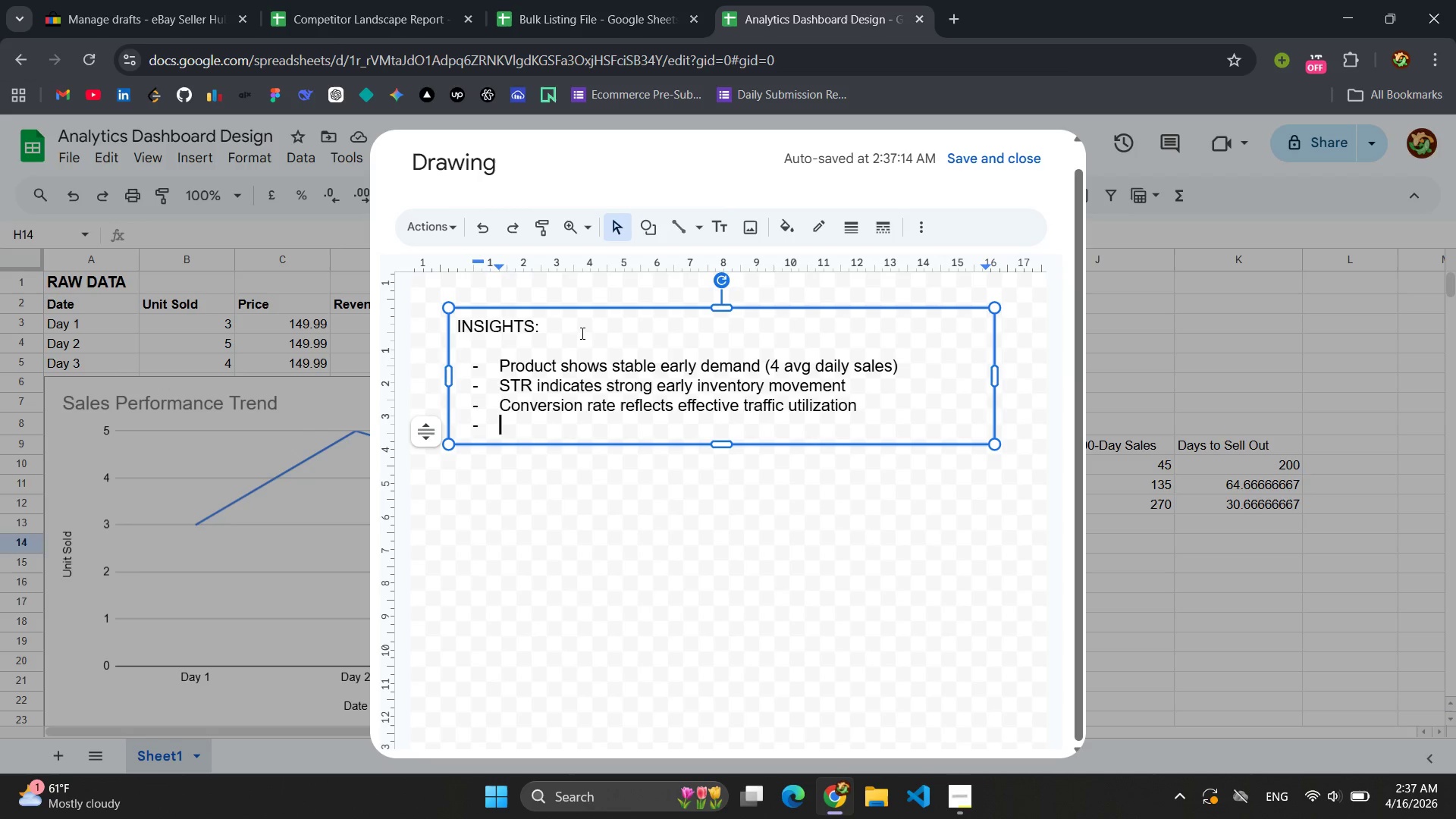 
type(High traffic scenario suggests rapid inventory turnover)
 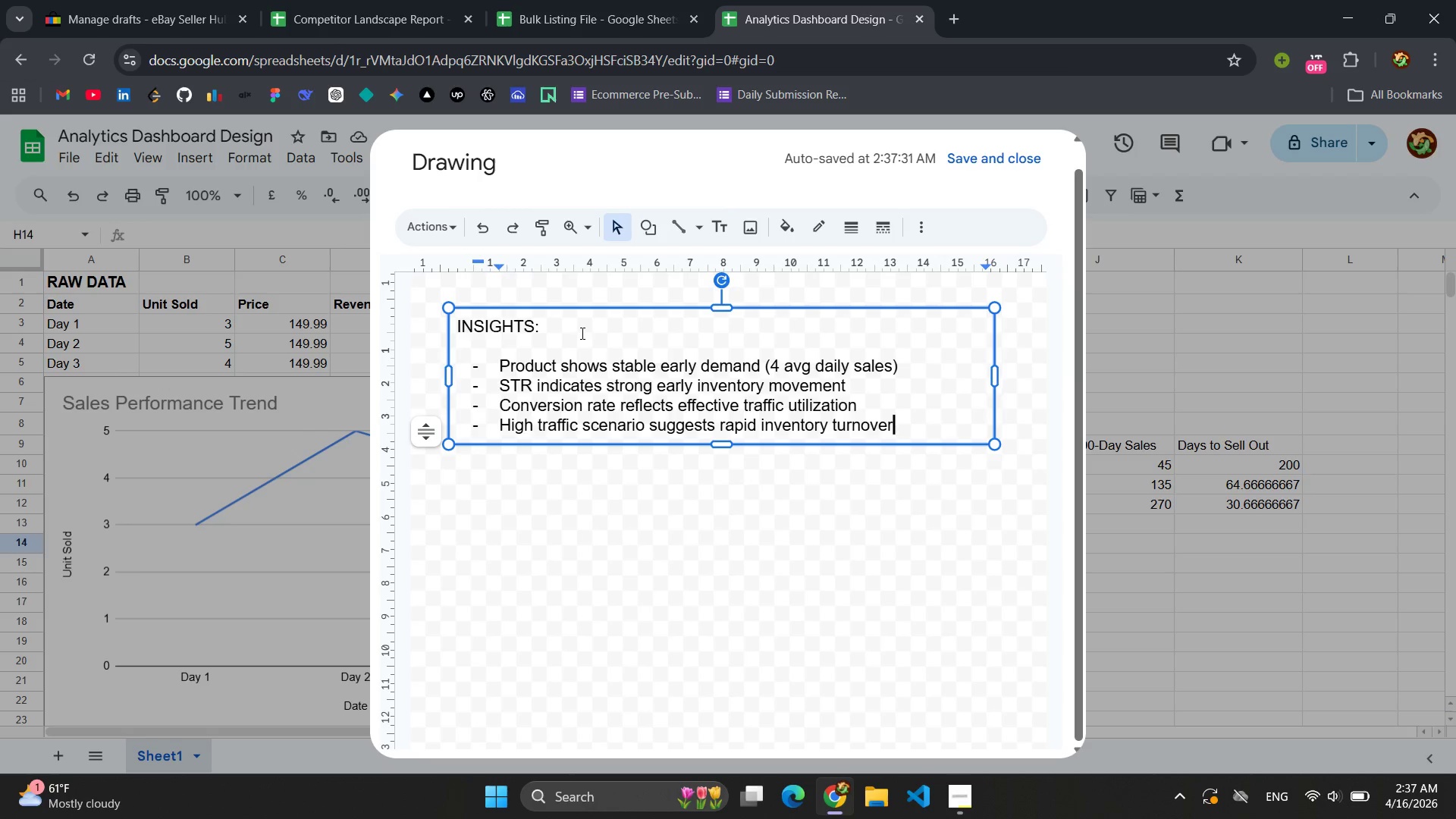 
key(Enter)
 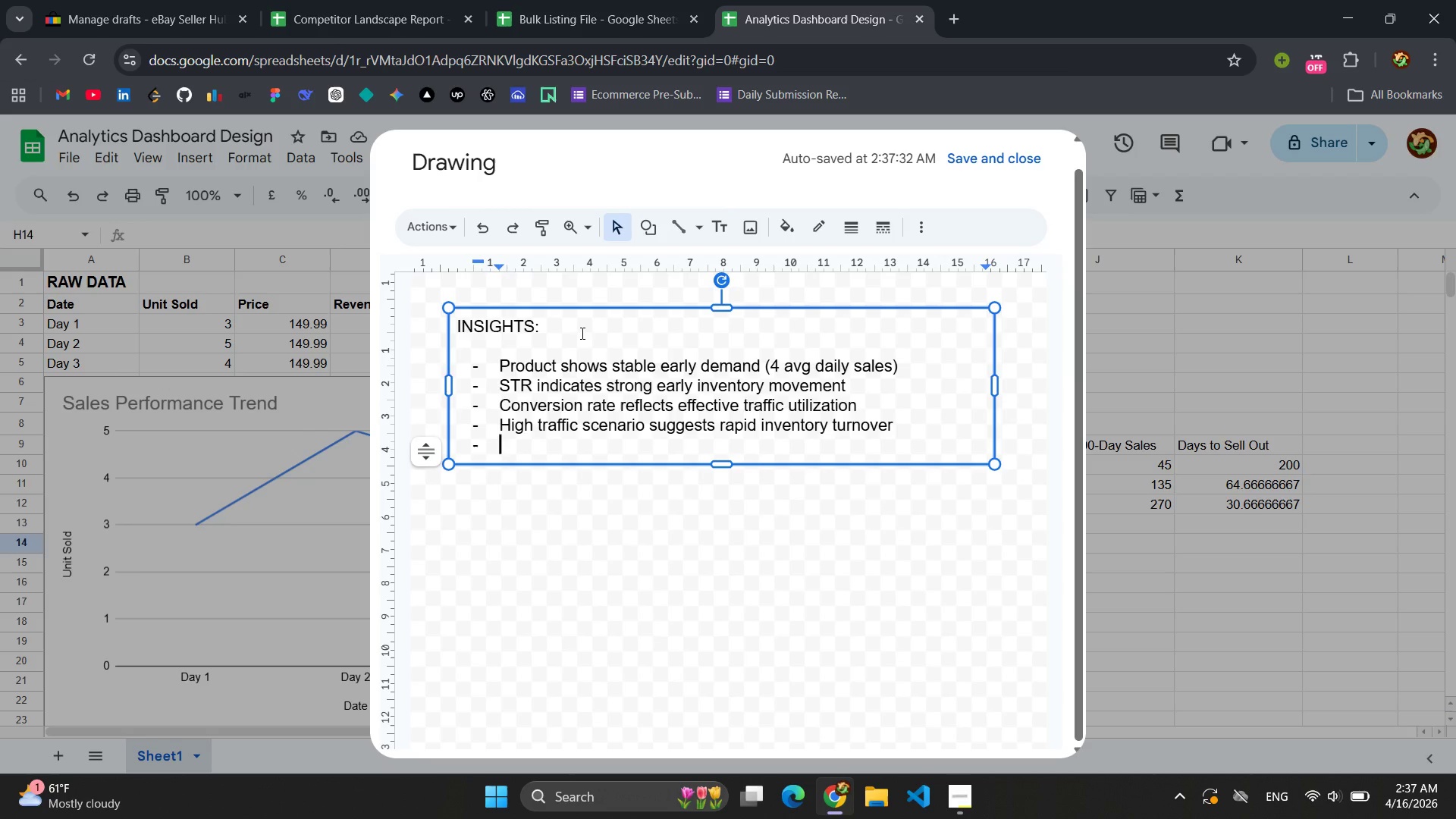 
type(Scale)
key(Backspace)
type(ing traffic can sigin)
key(Backspace)
key(Backspace)
type(nificantly increase GMV)
 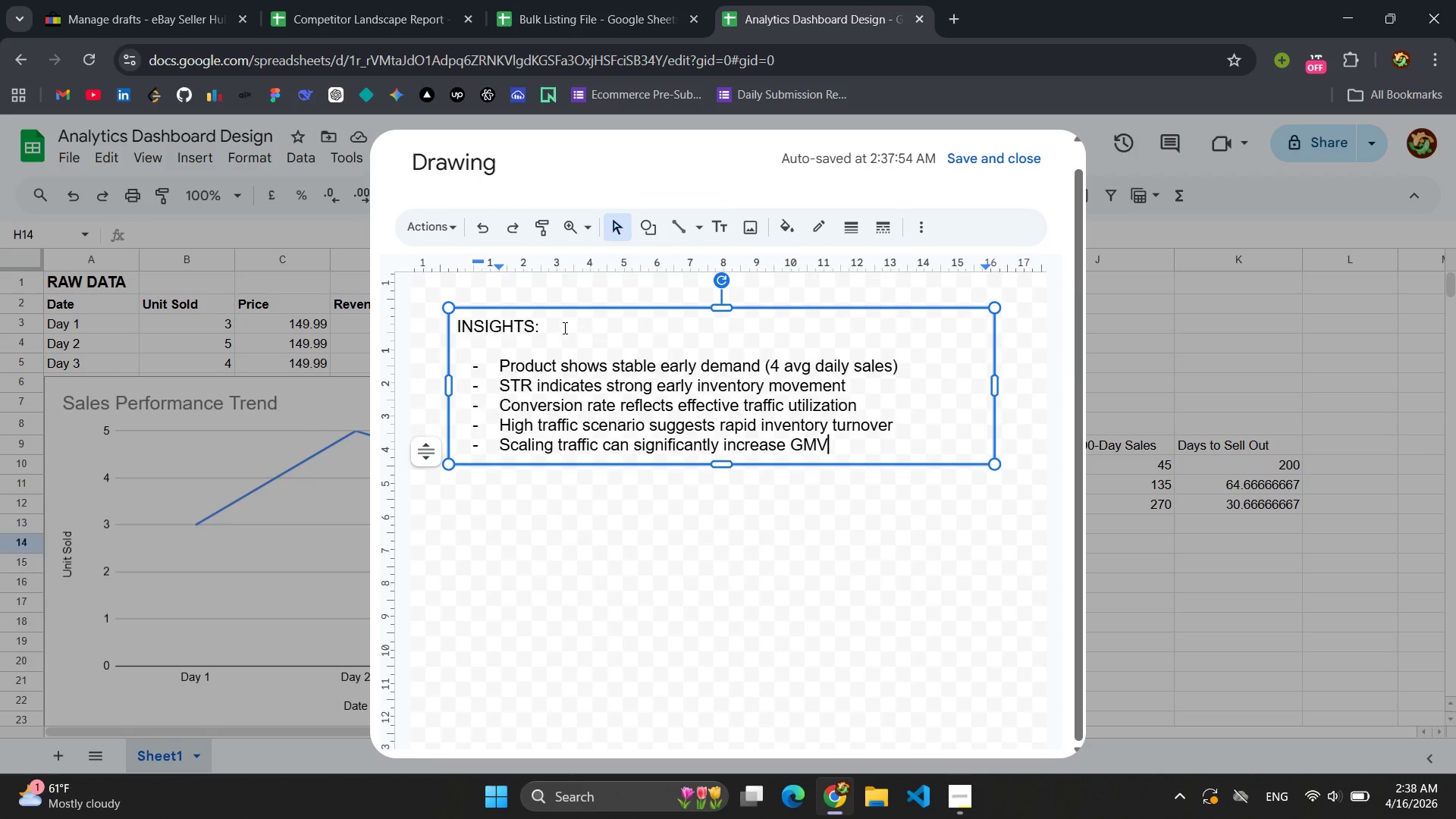 
wait(6.42)
 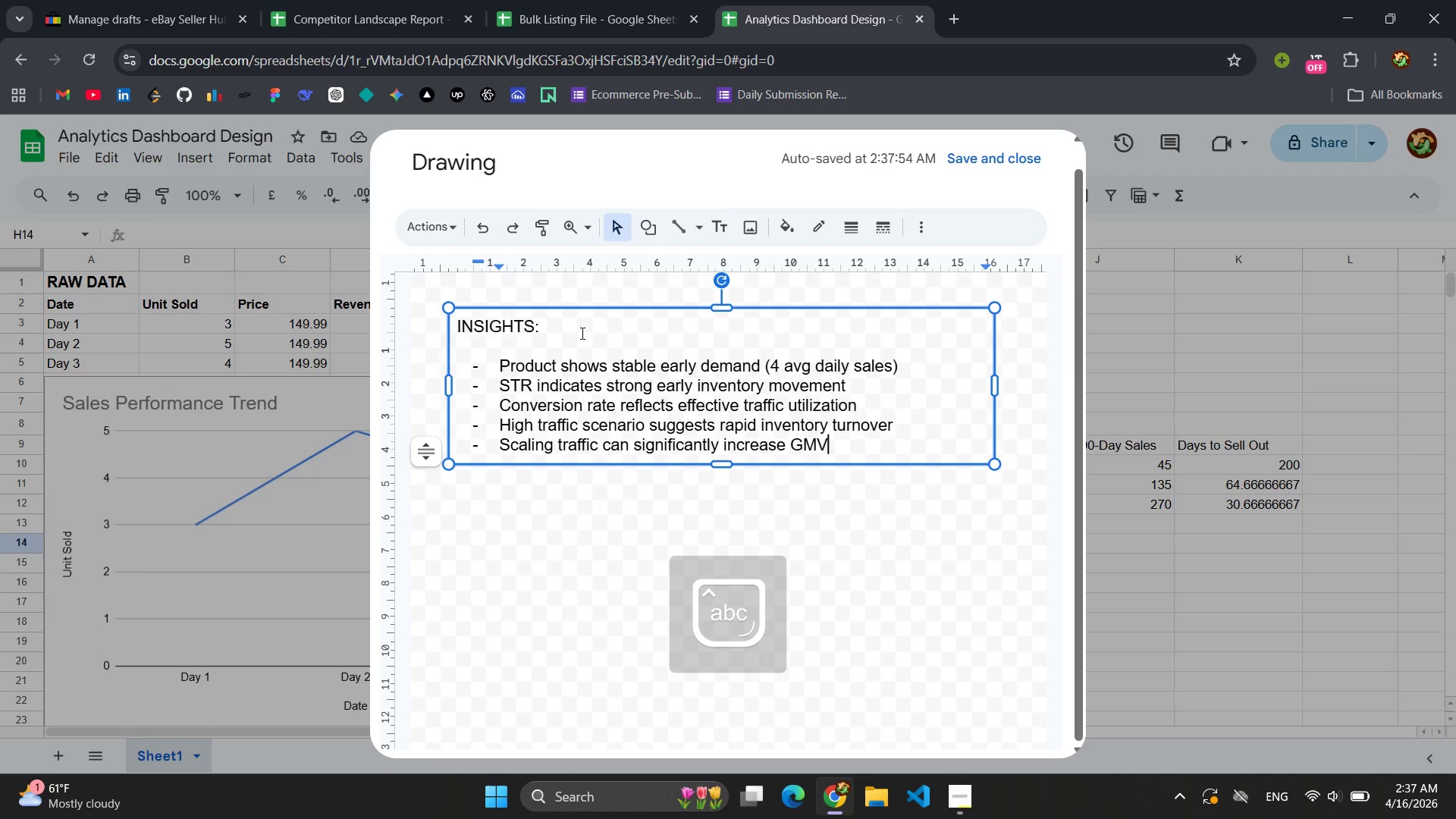 
double_click([508, 333])
 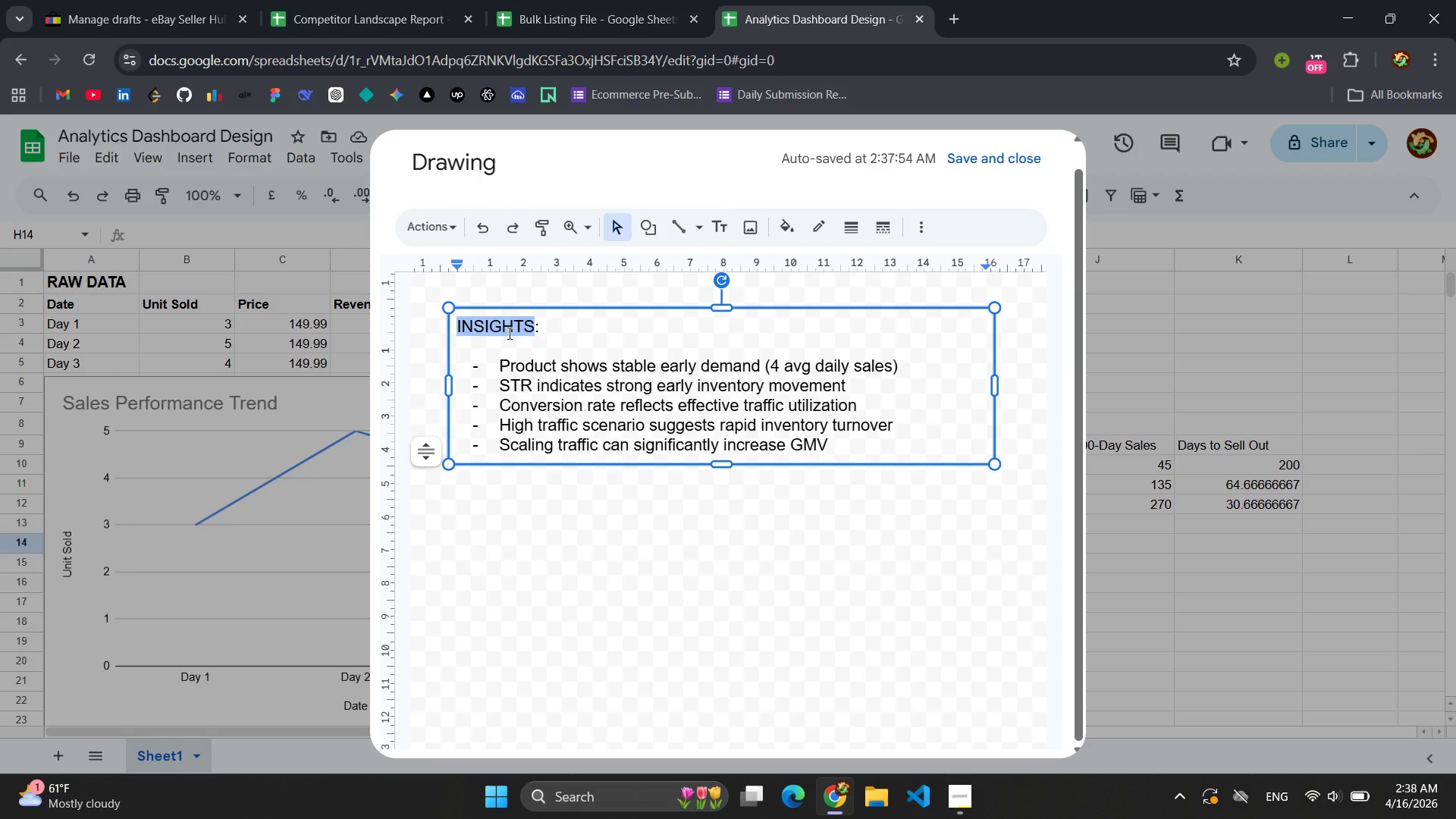 
triple_click([508, 333])
 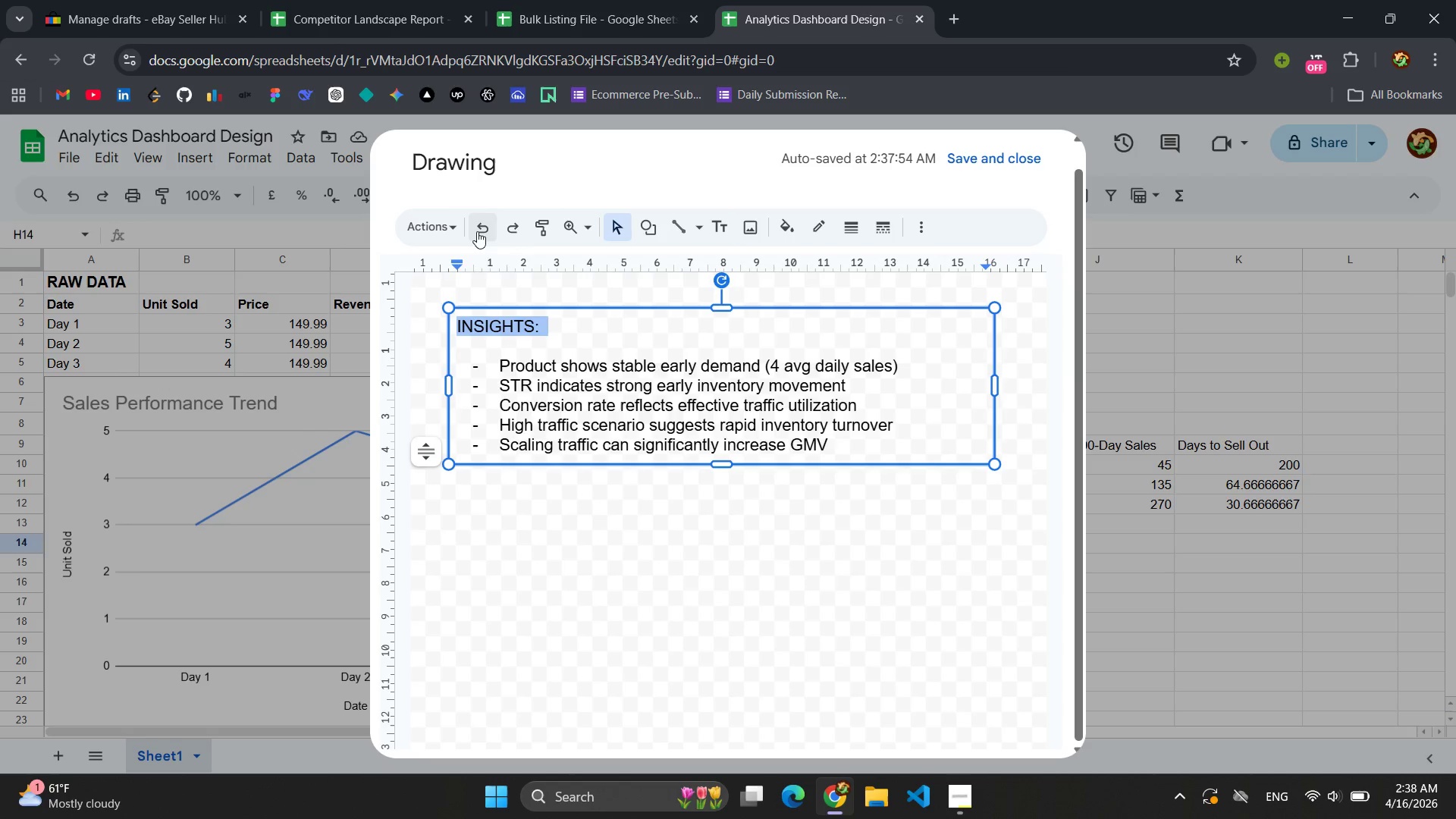 
wait(13.27)
 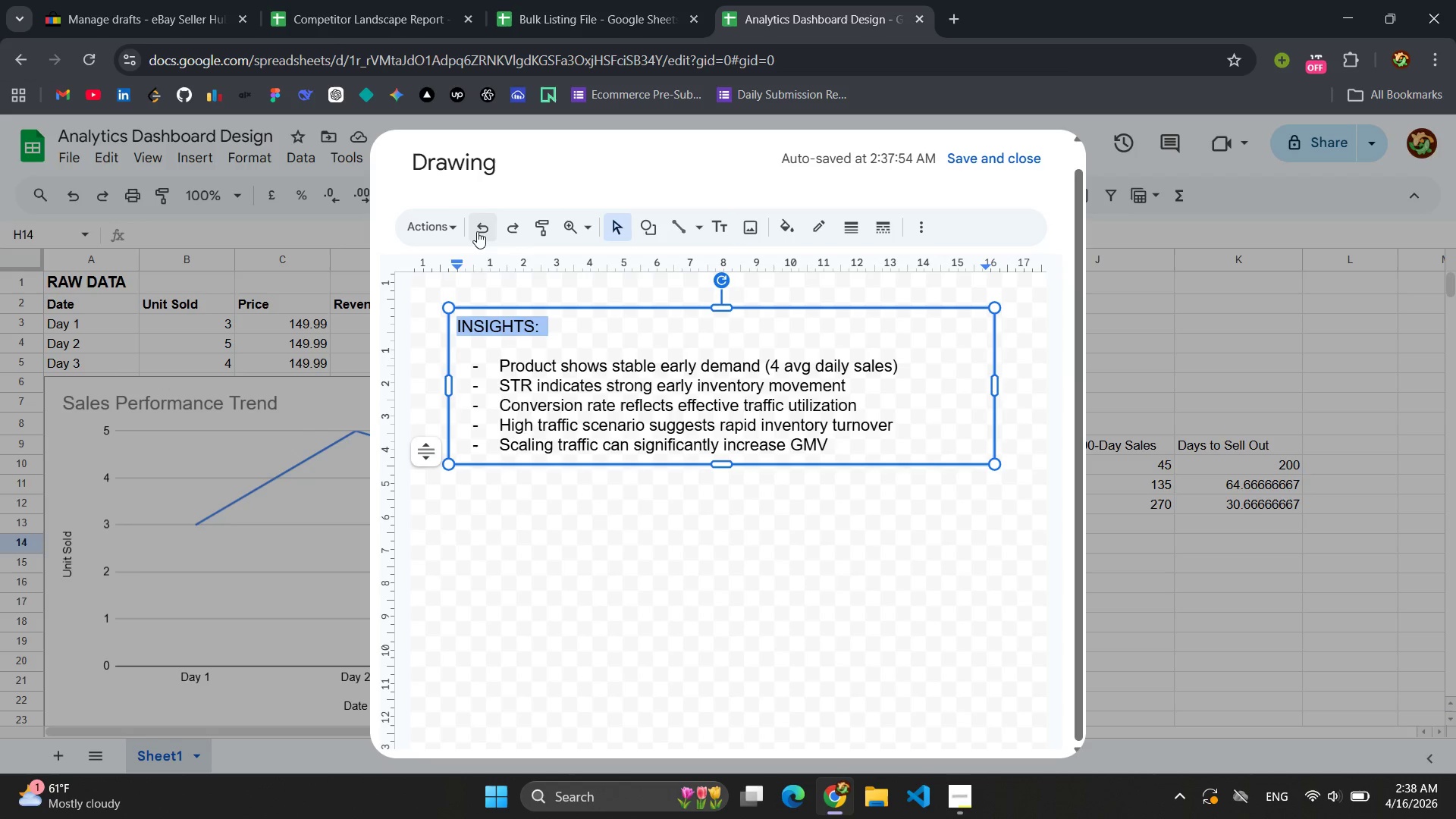 
left_click([918, 231])
 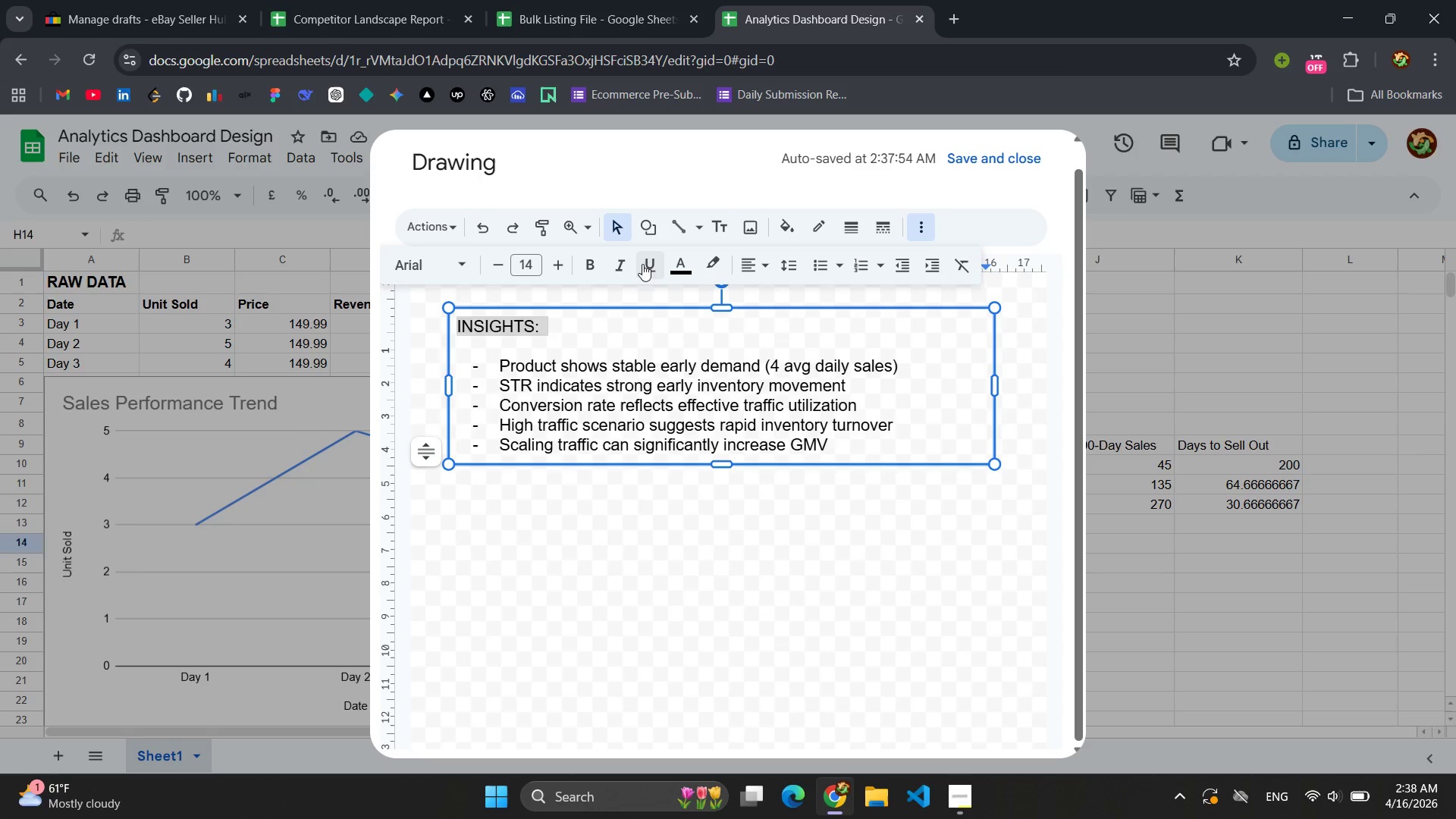 
left_click([599, 262])
 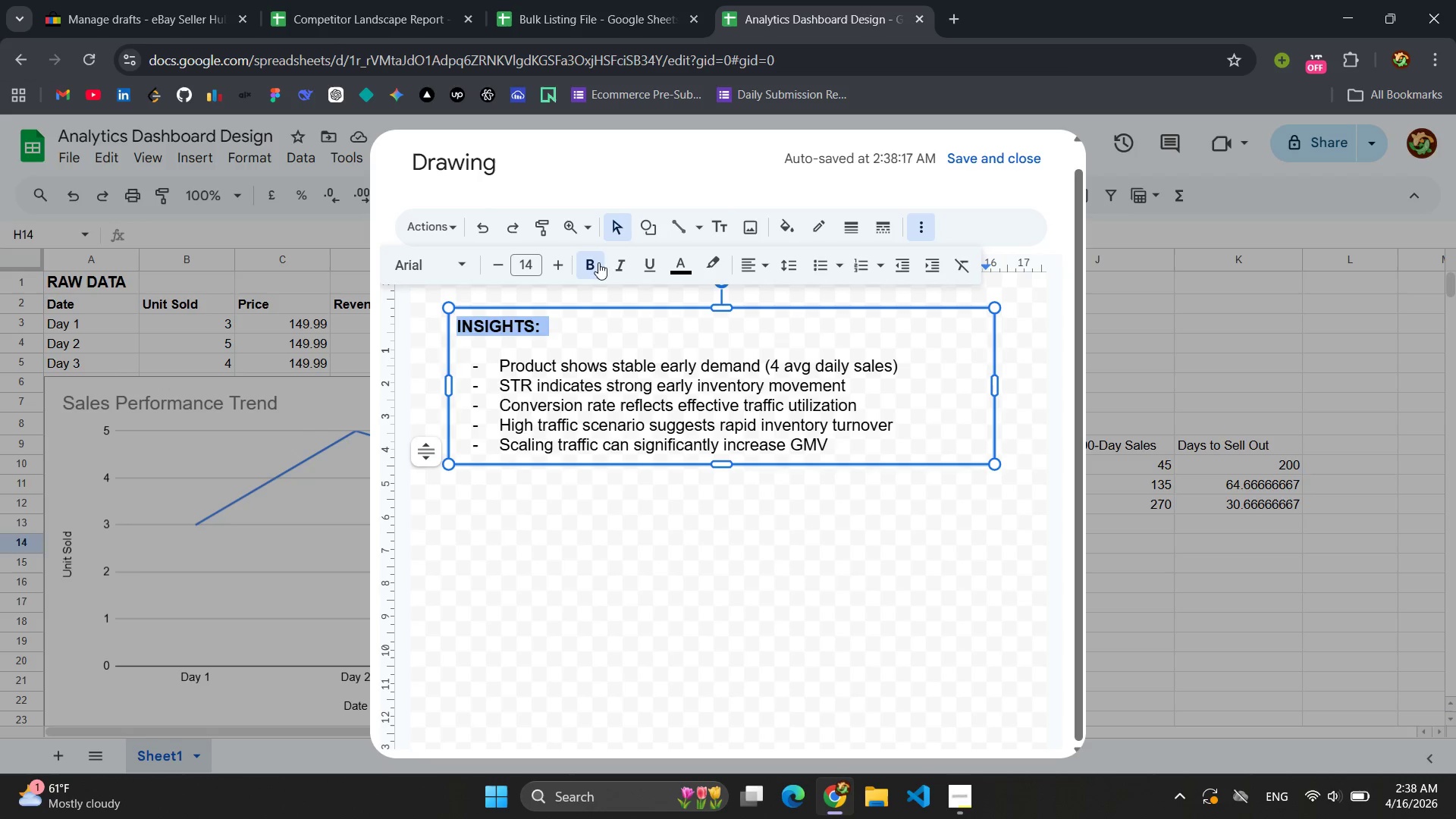 
left_click([559, 262])
 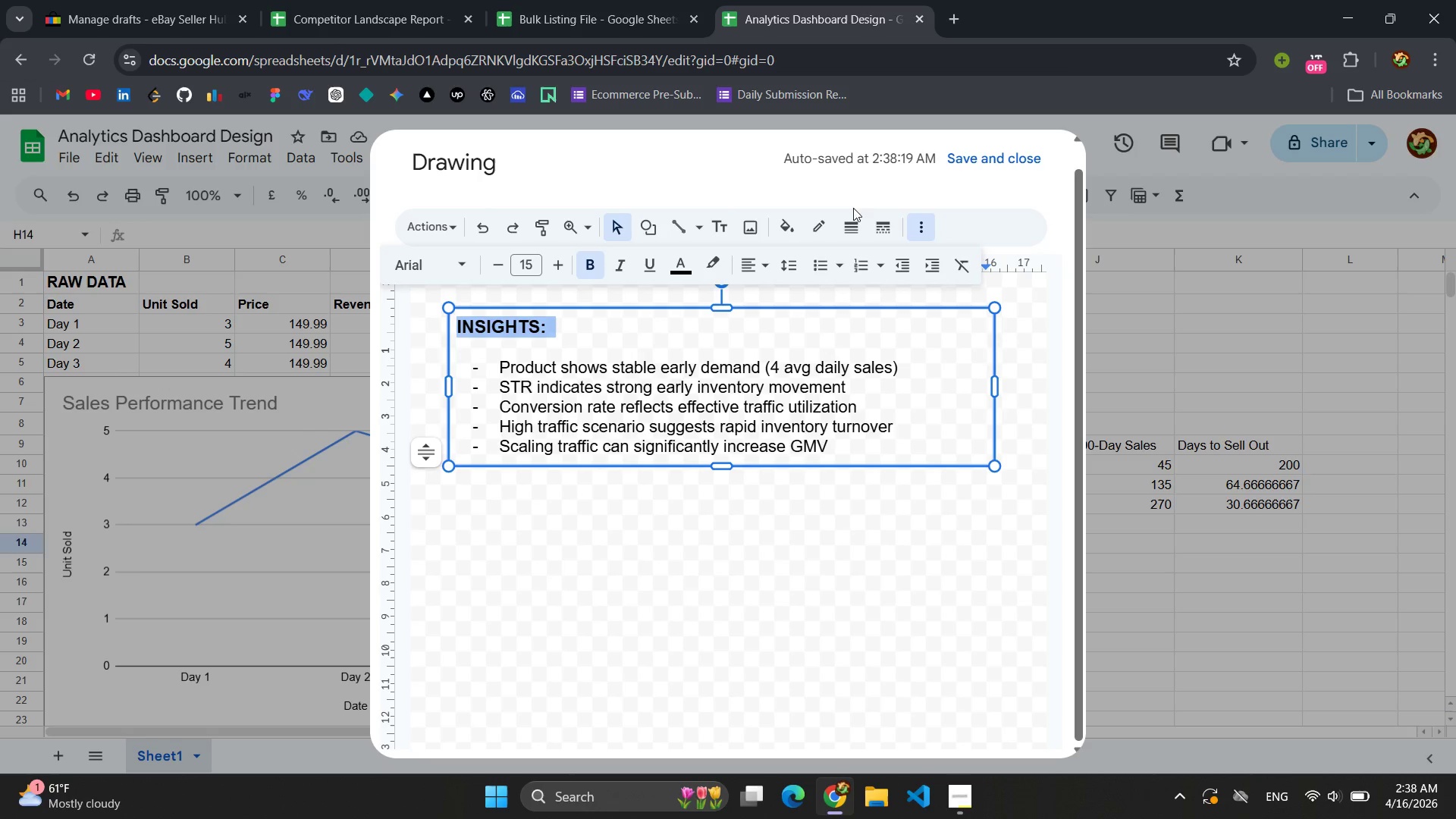 
left_click([1010, 158])
 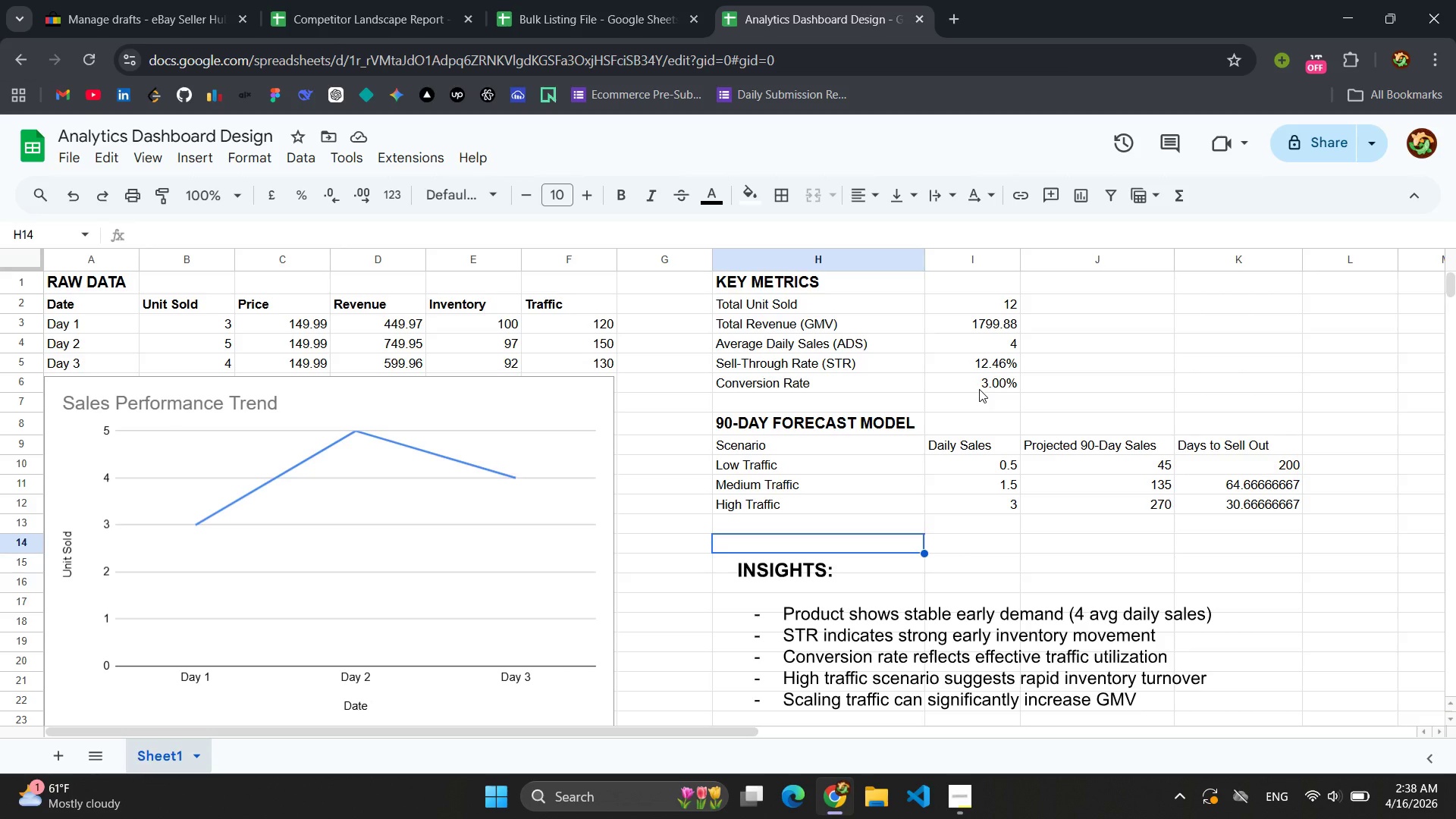 
wait(13.08)
 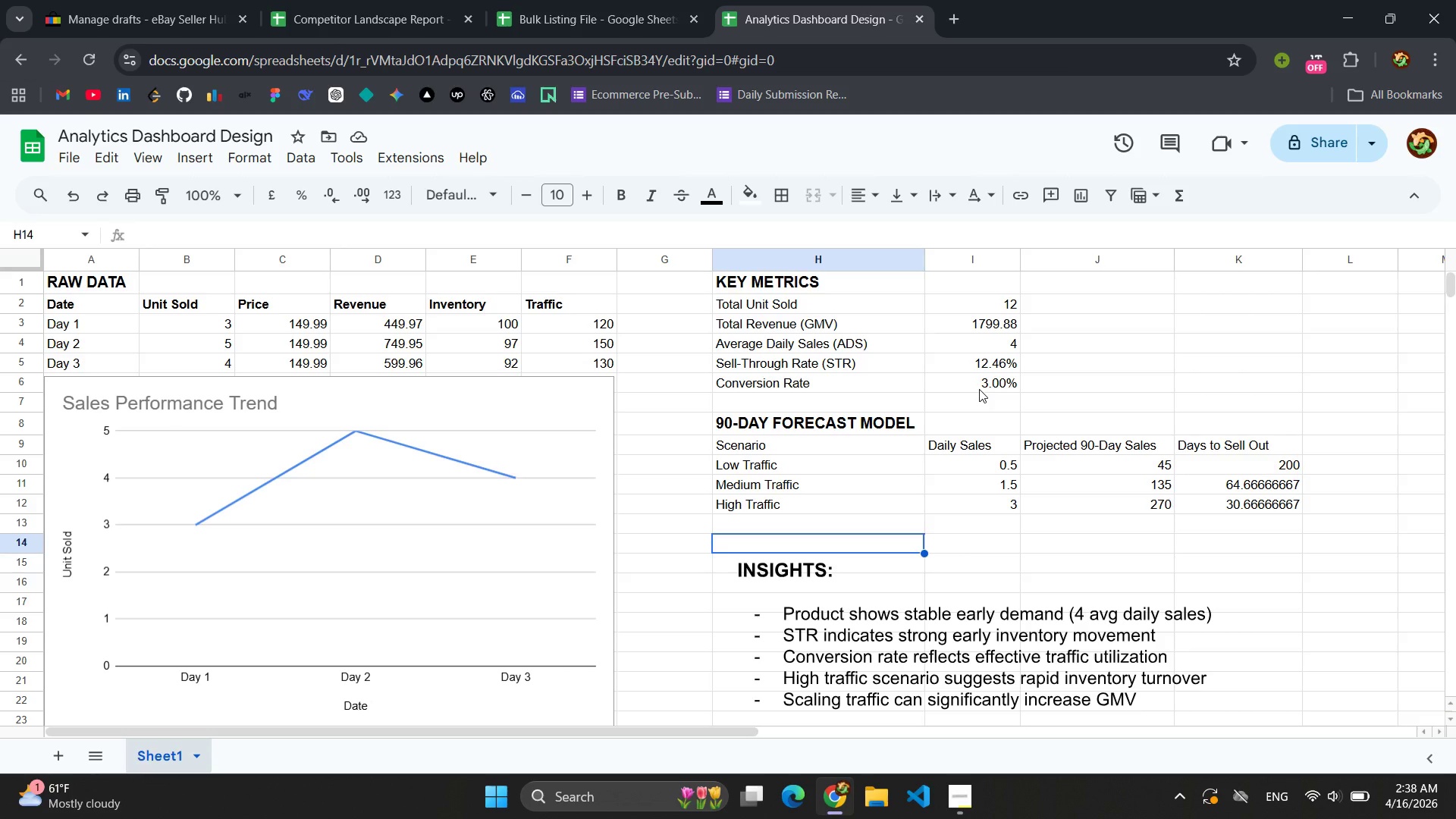 
left_click([893, 480])
 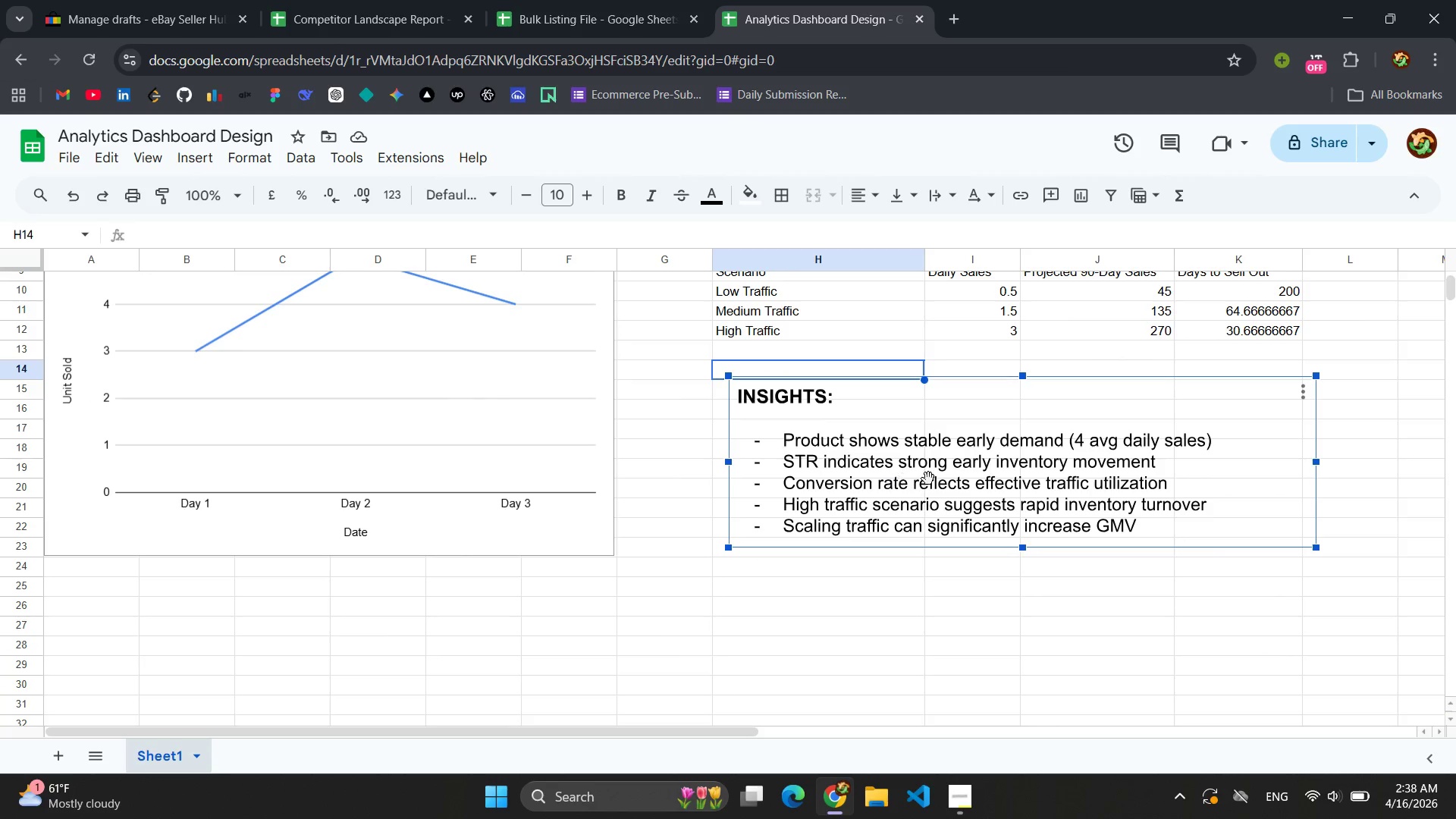 
left_click_drag(start_coordinate=[930, 479], to_coordinate=[880, 450])
 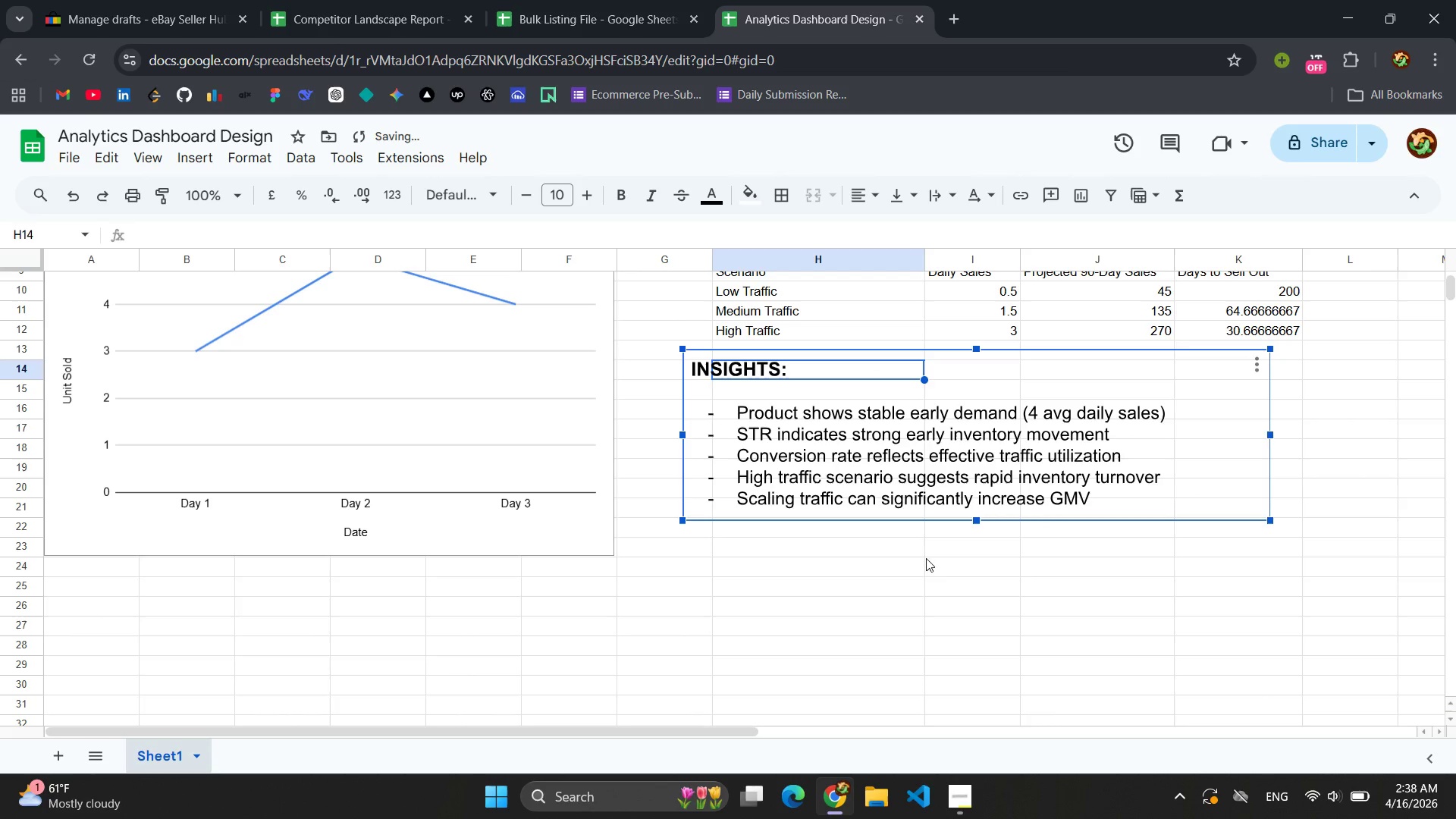 
left_click([929, 573])
 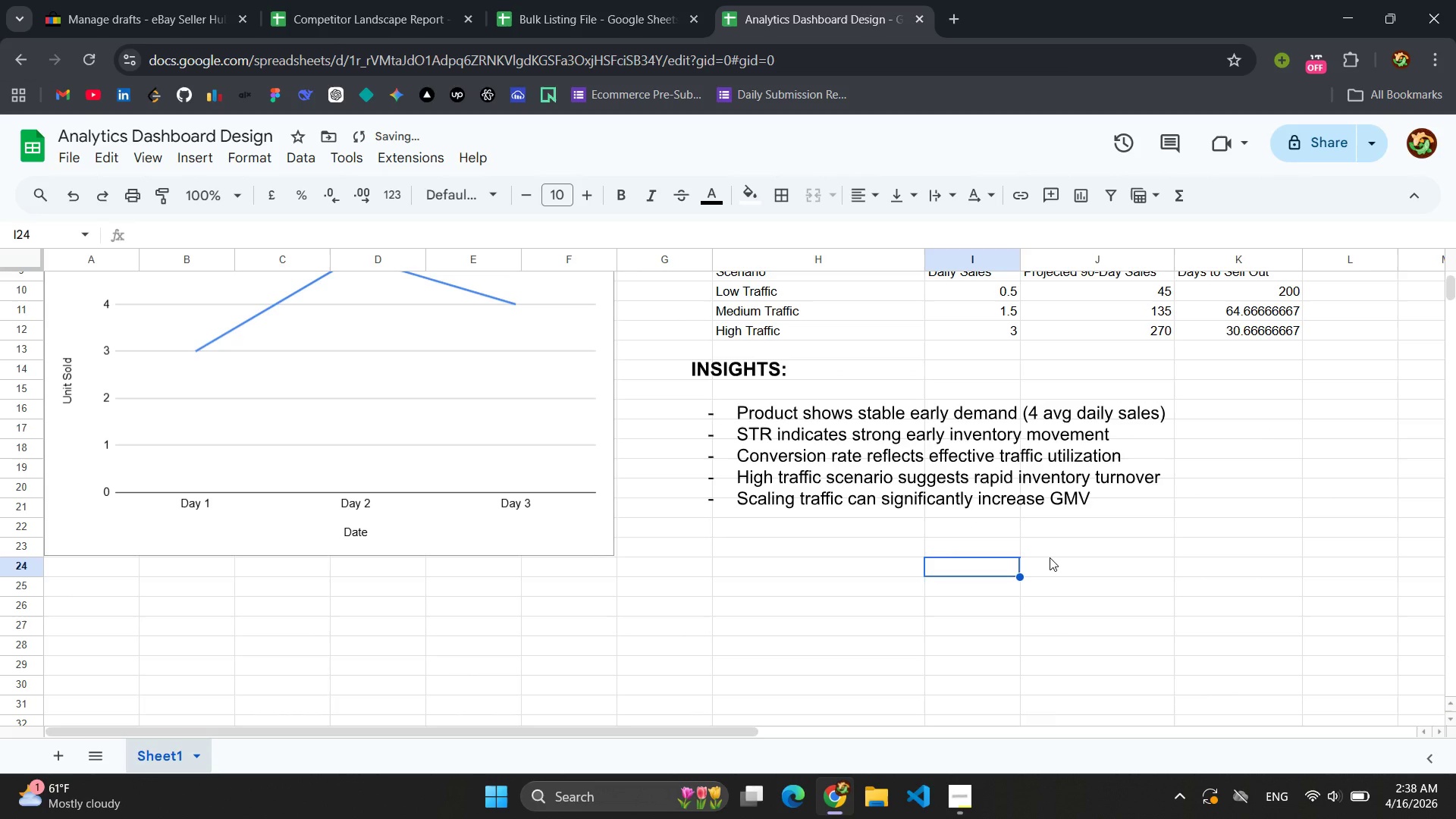 
scroll: coordinate [1050, 557], scroll_direction: up, amount: 2.0
 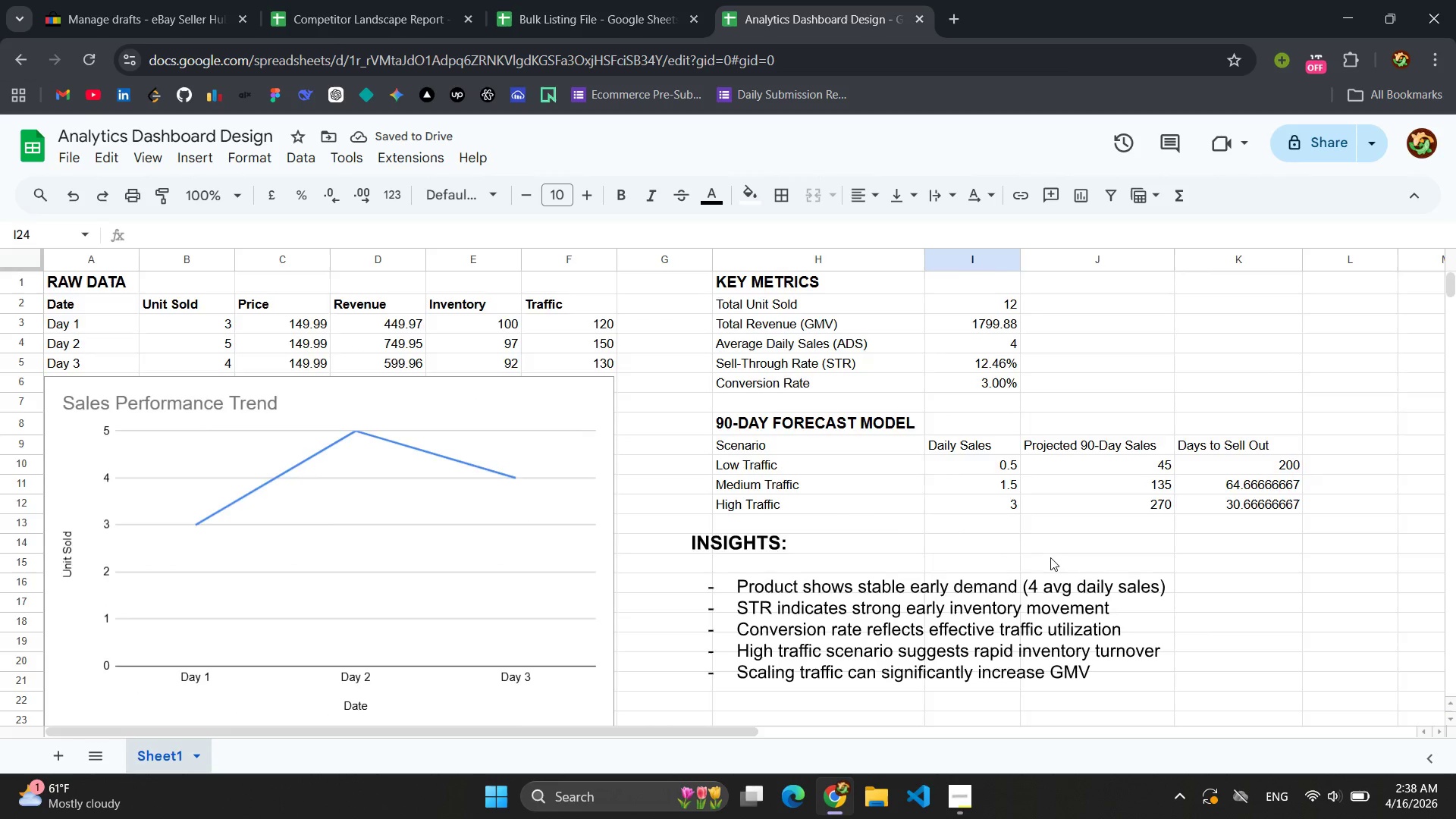 
scroll: coordinate [1050, 557], scroll_direction: down, amount: 1.0
 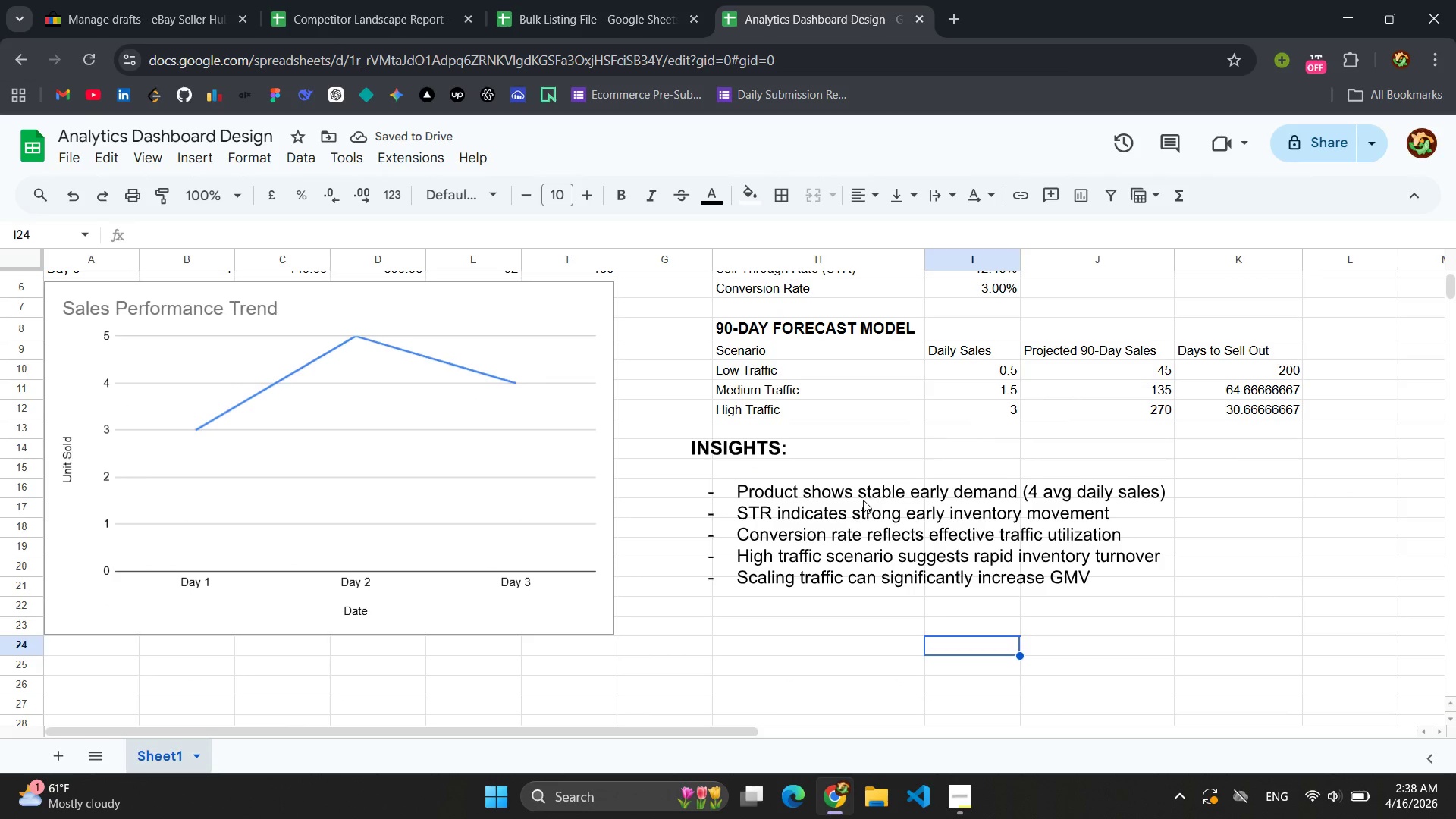 
left_click([863, 500])
 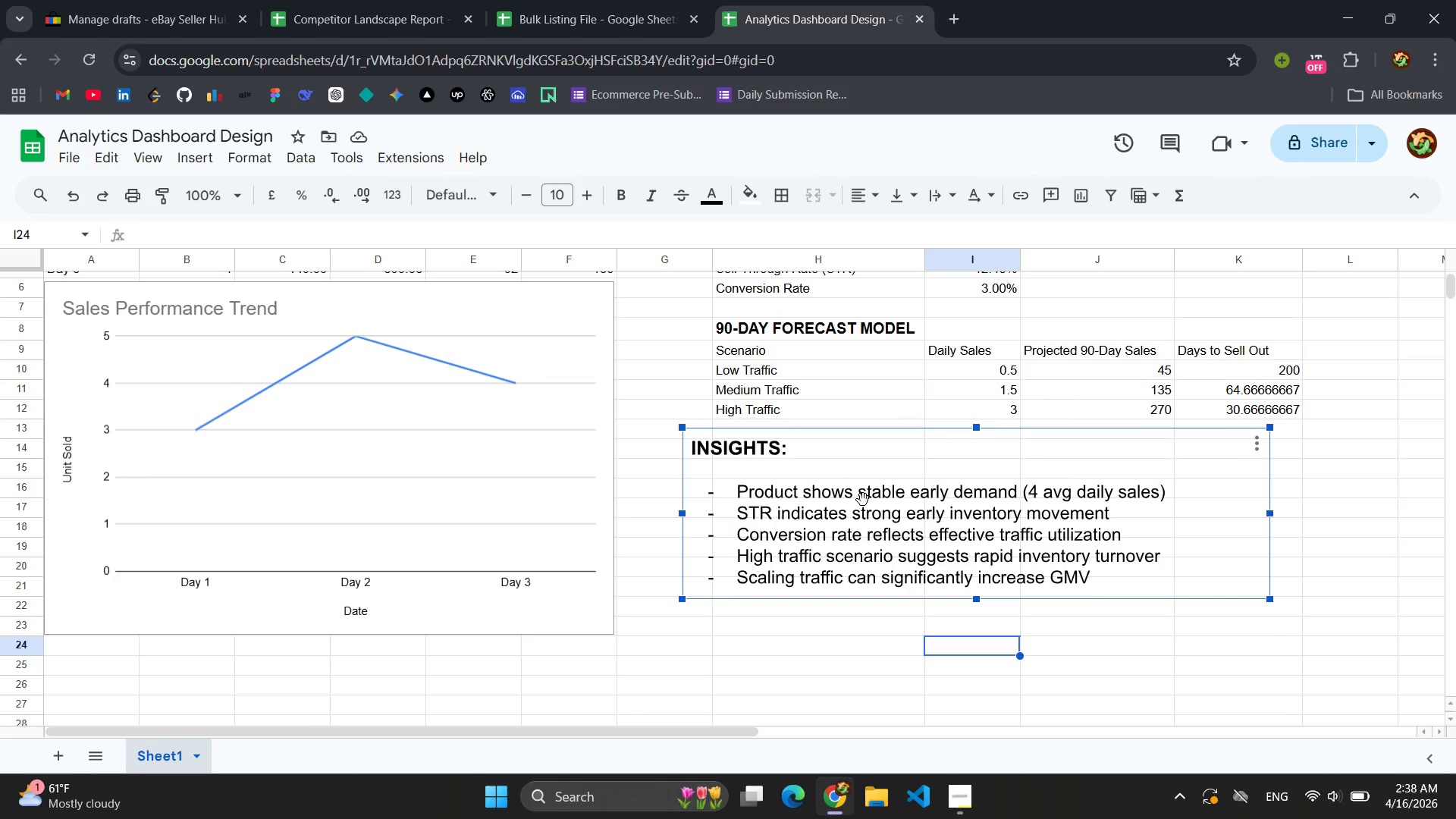 
wait(17.62)
 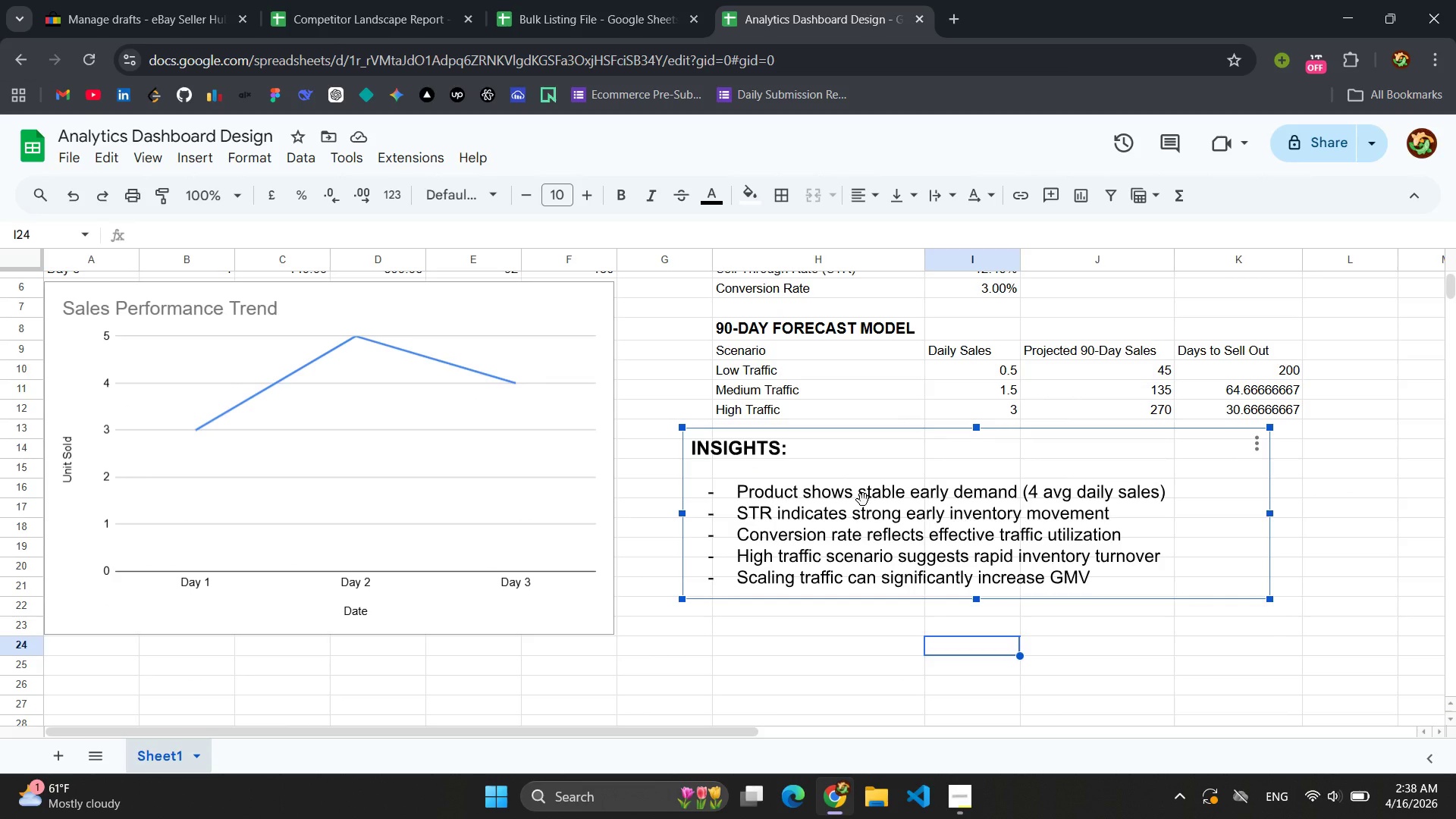 
scroll: coordinate [863, 500], scroll_direction: up, amount: 4.0
 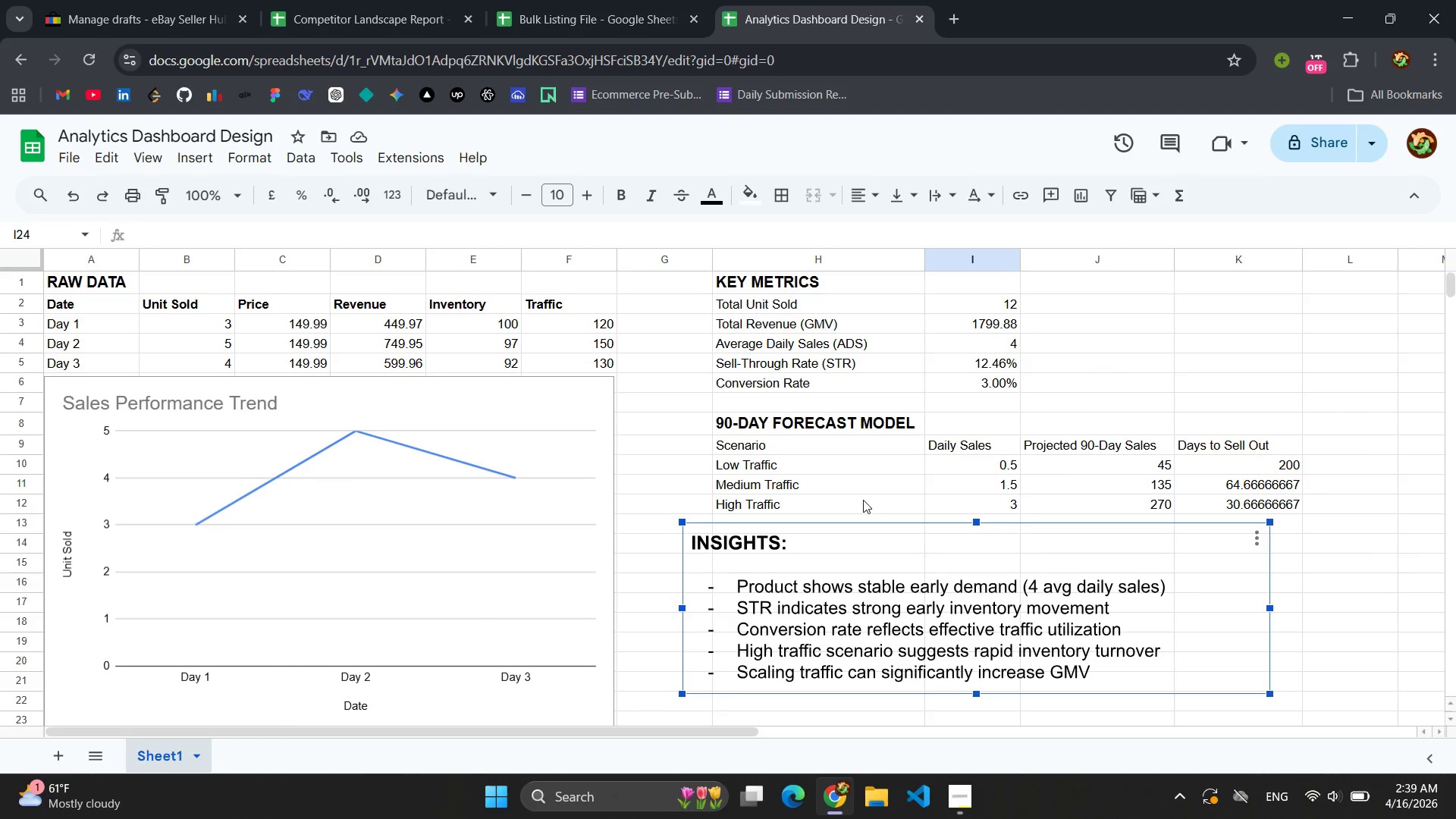 
left_click([876, 615])
 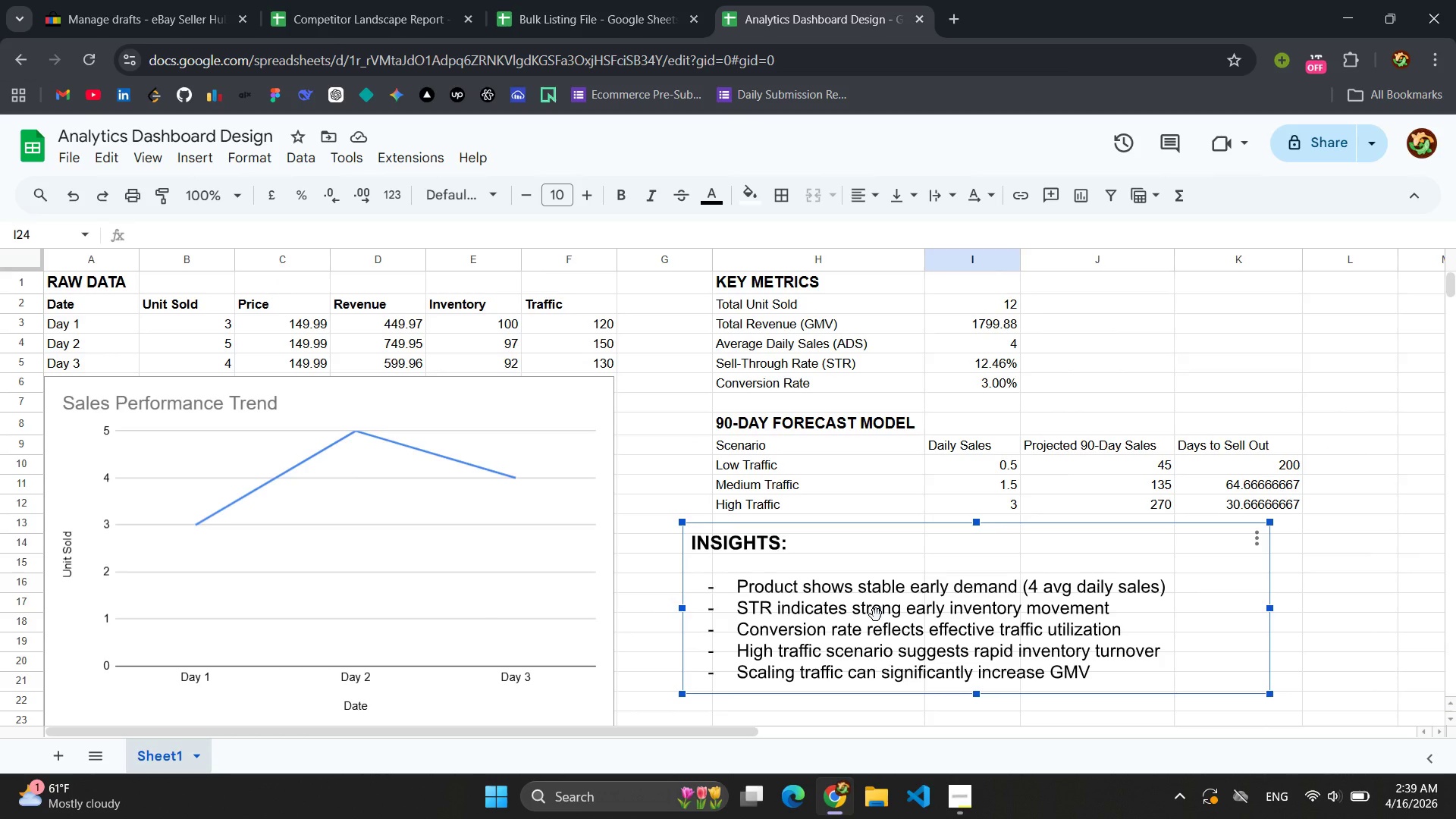 
double_click([876, 615])
 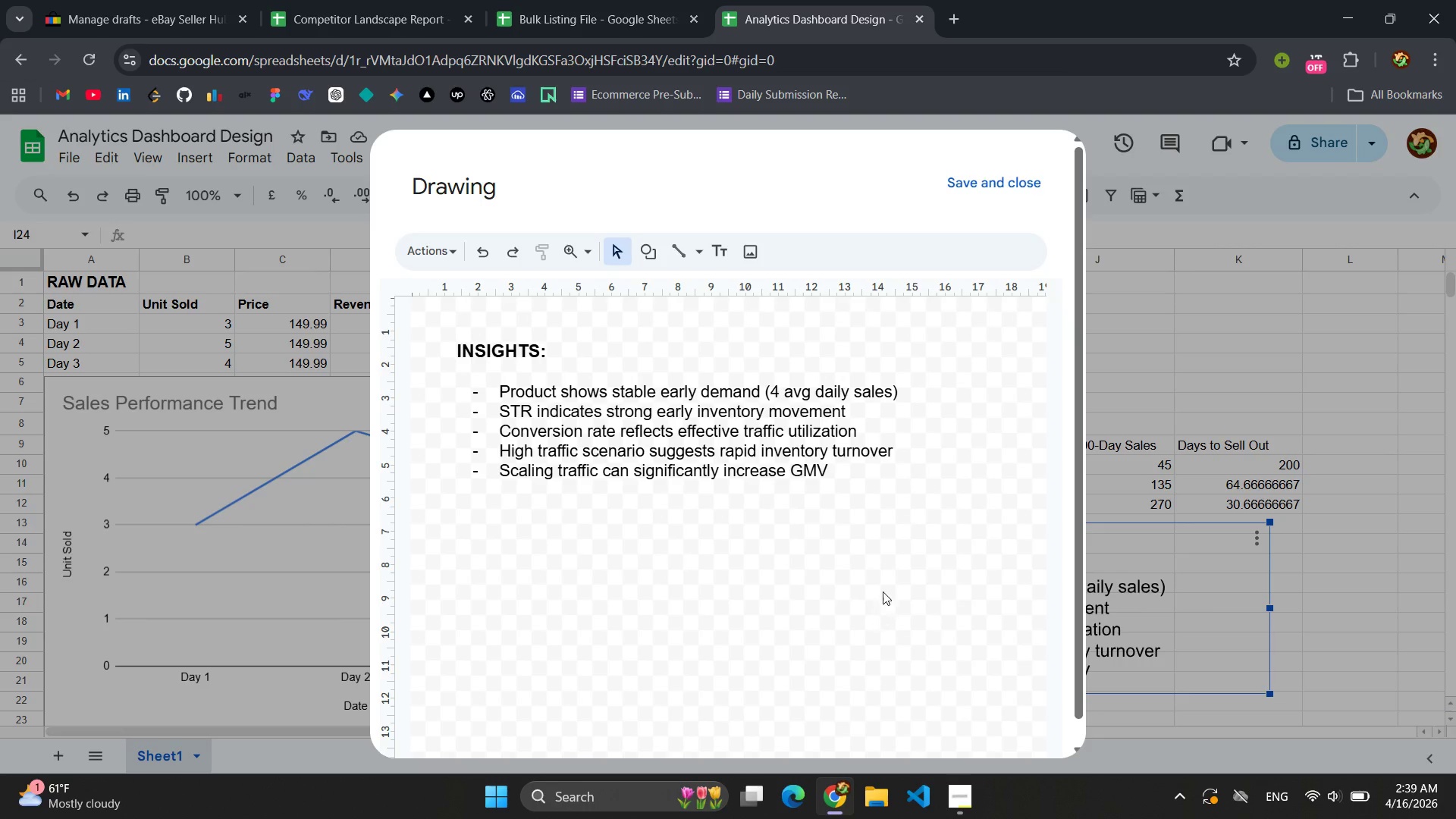 
left_click([736, 426])
 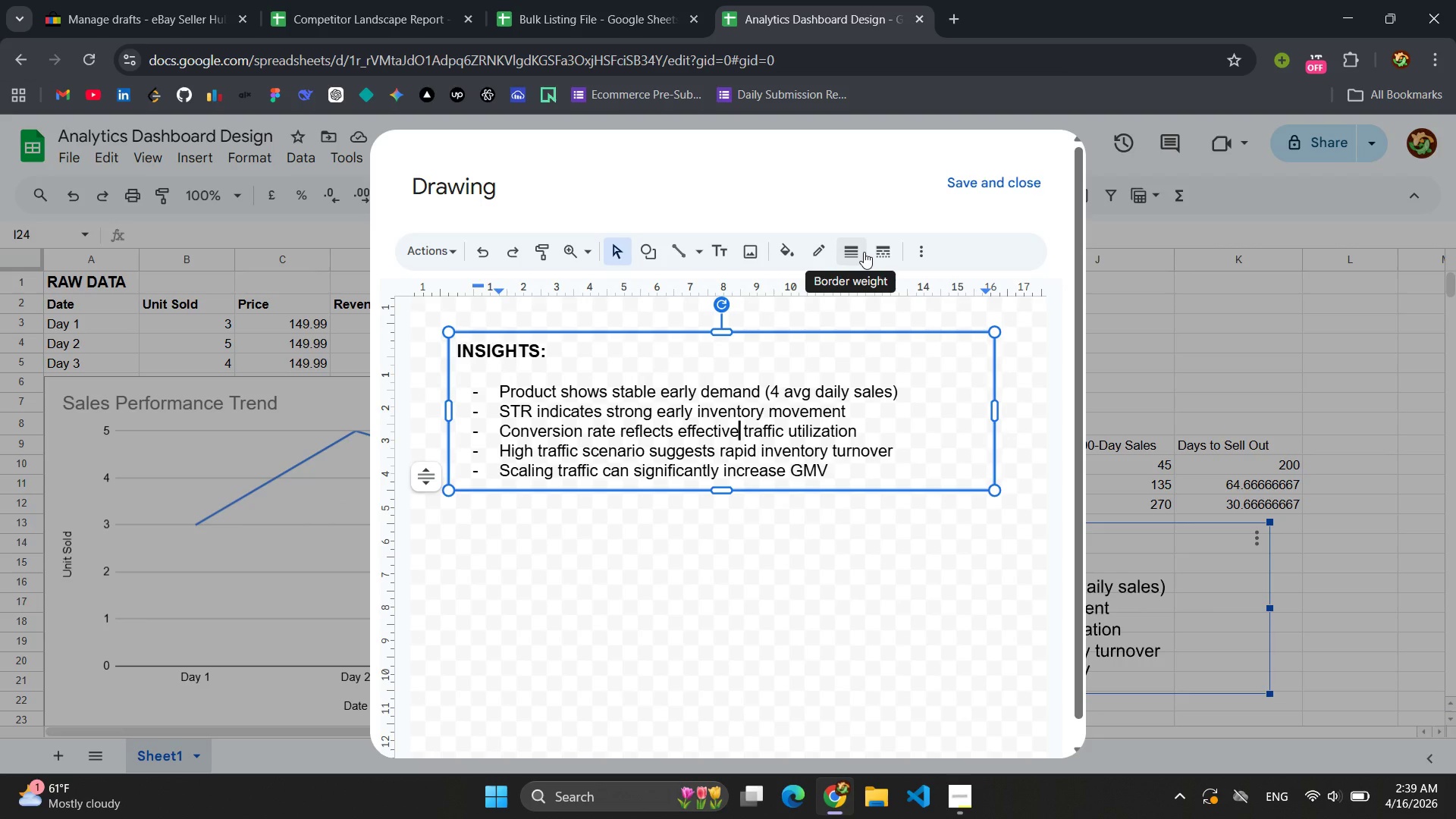 
left_click([864, 252])
 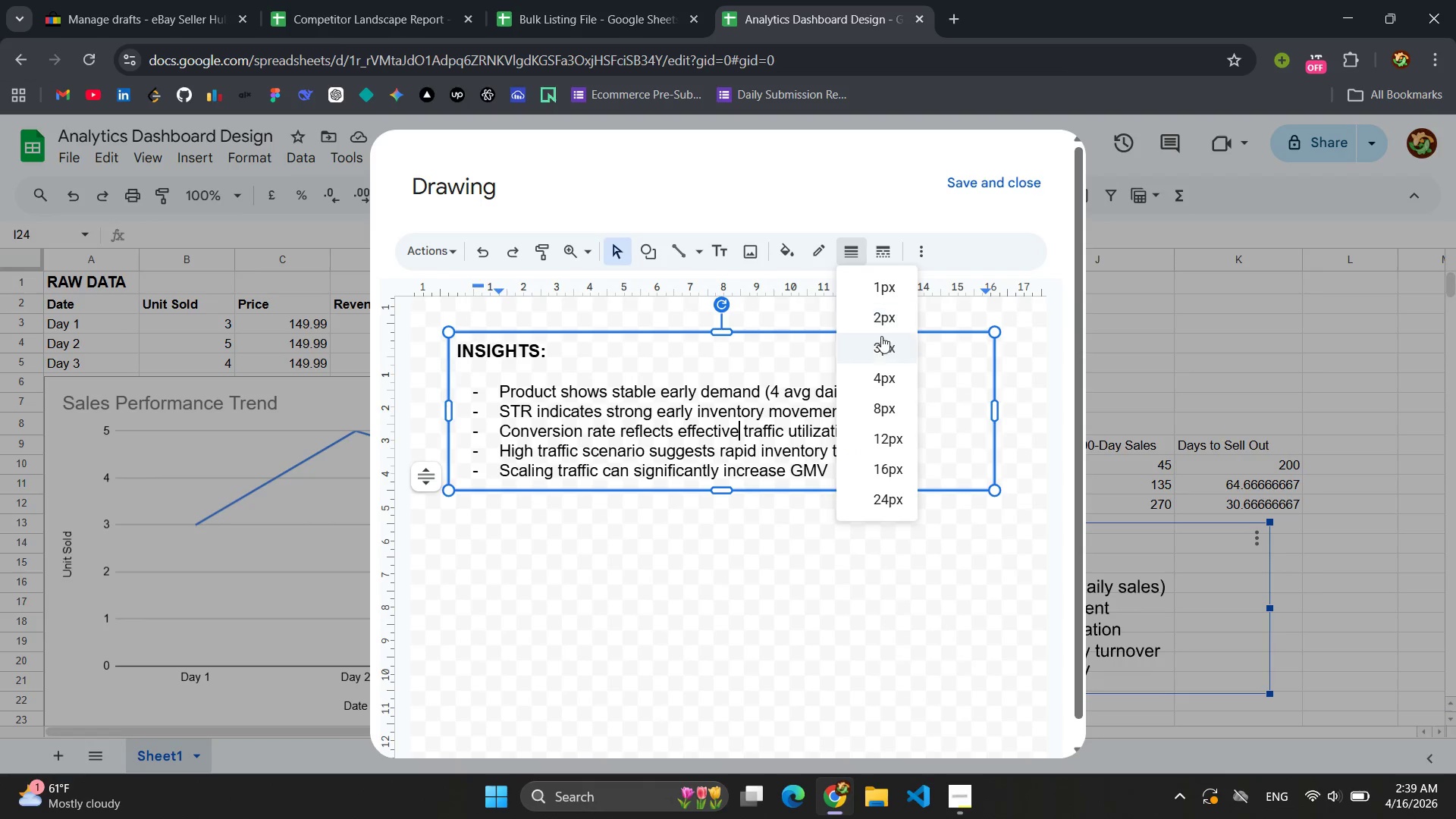 
left_click([882, 342])
 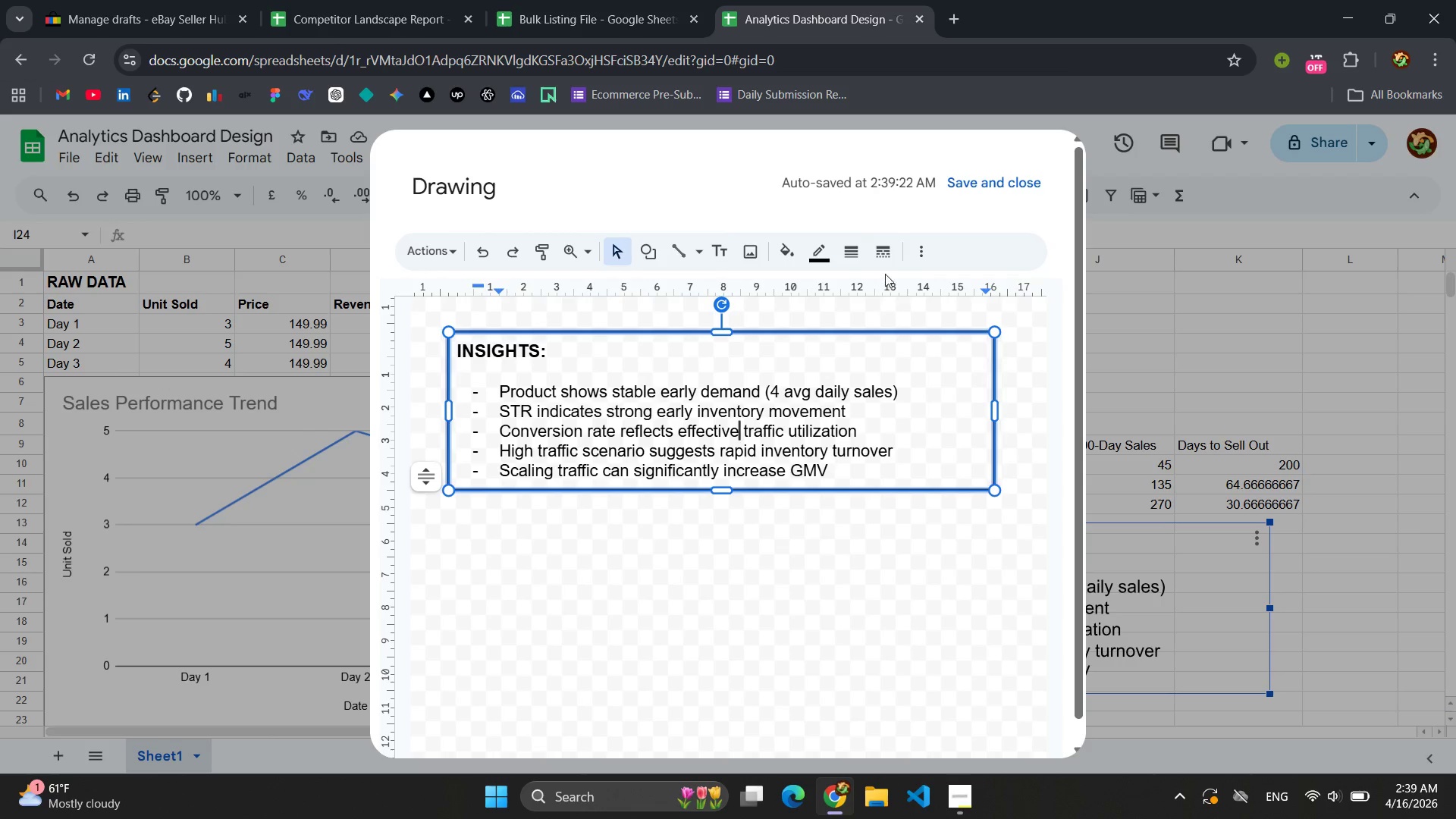 
left_click([885, 253])
 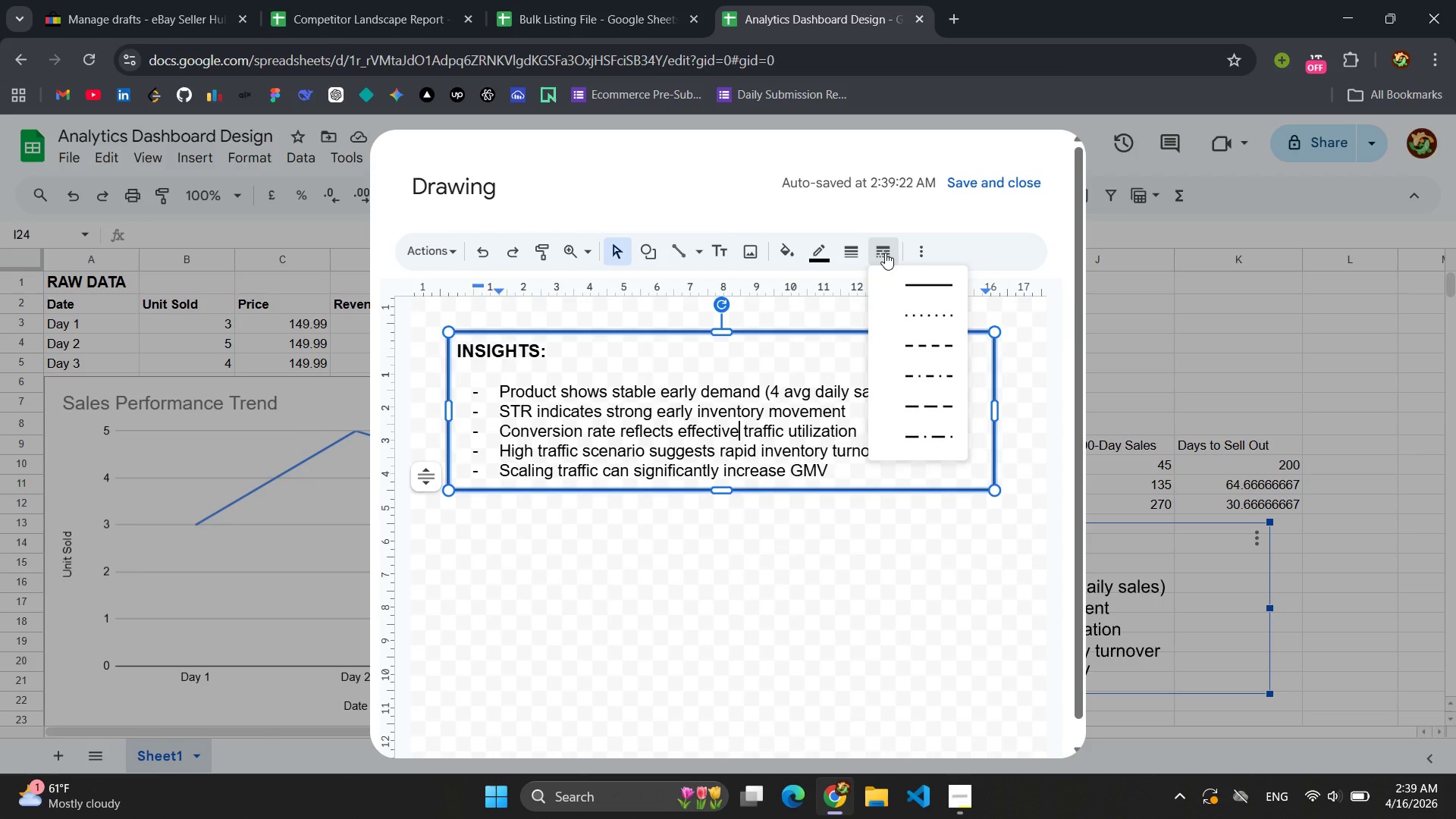 
mouse_move([929, 251])